 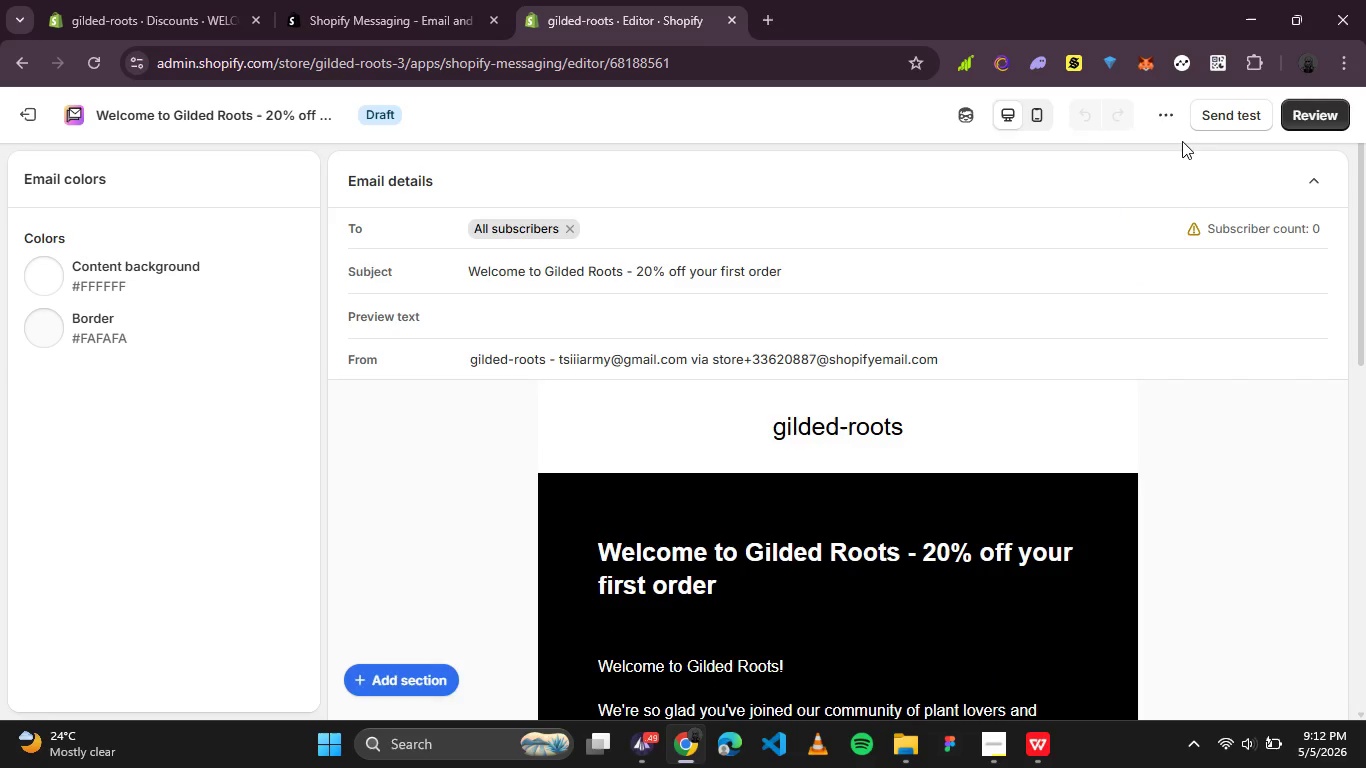 
left_click([1224, 117])
 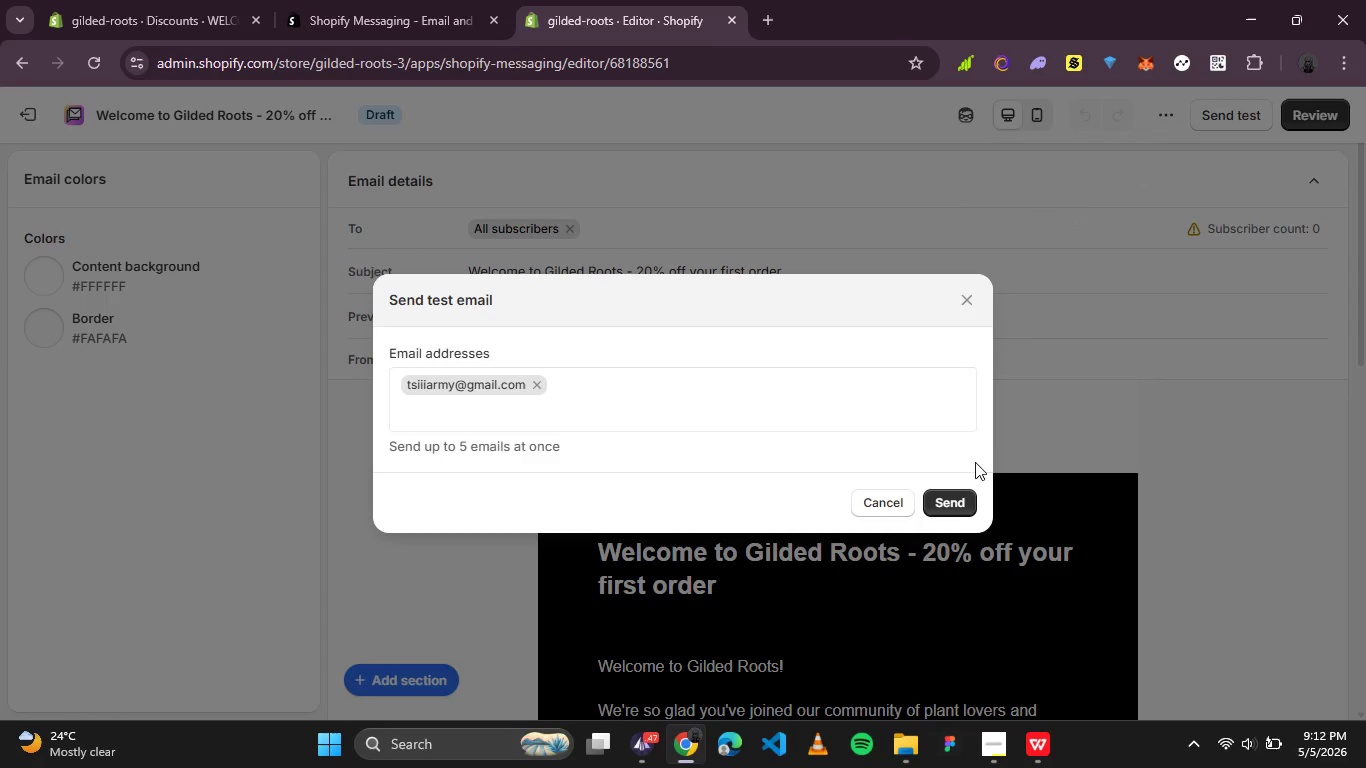 
left_click([949, 493])
 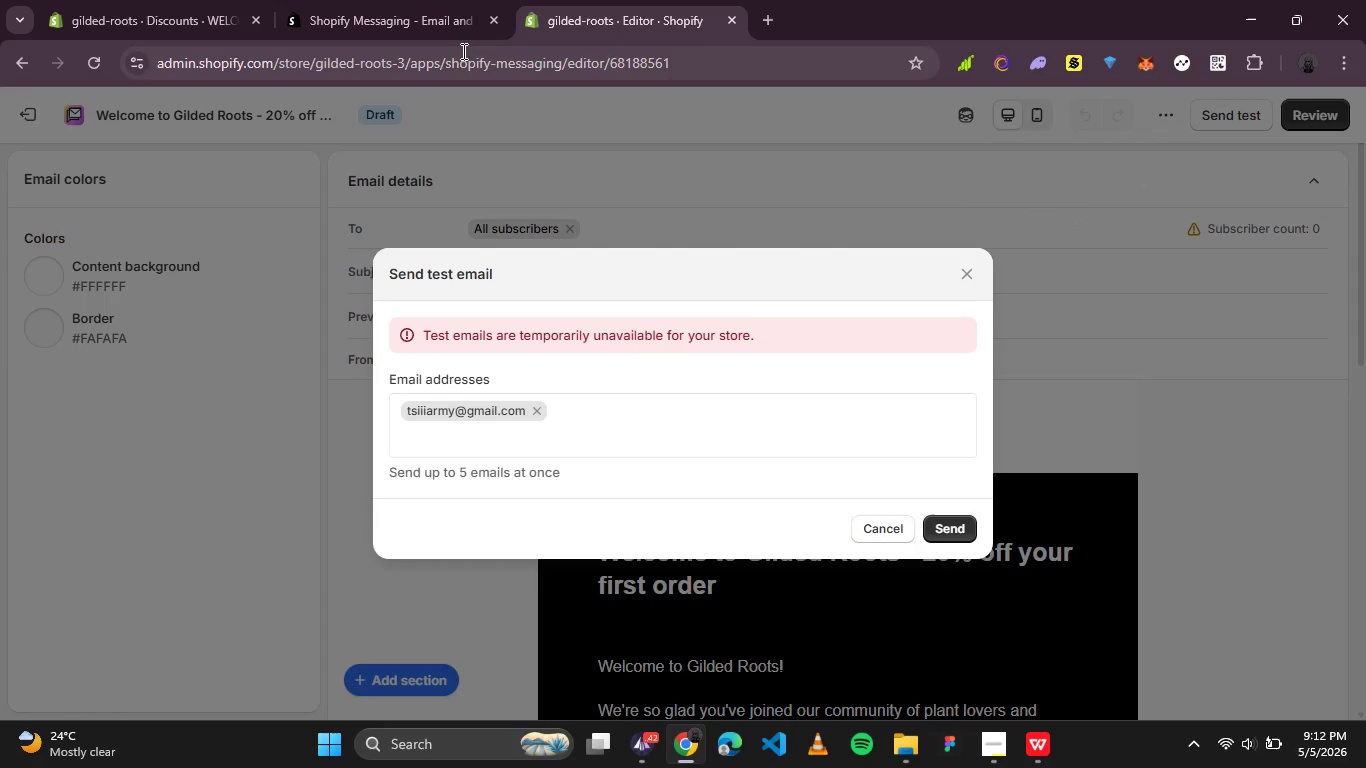 
wait(8.39)
 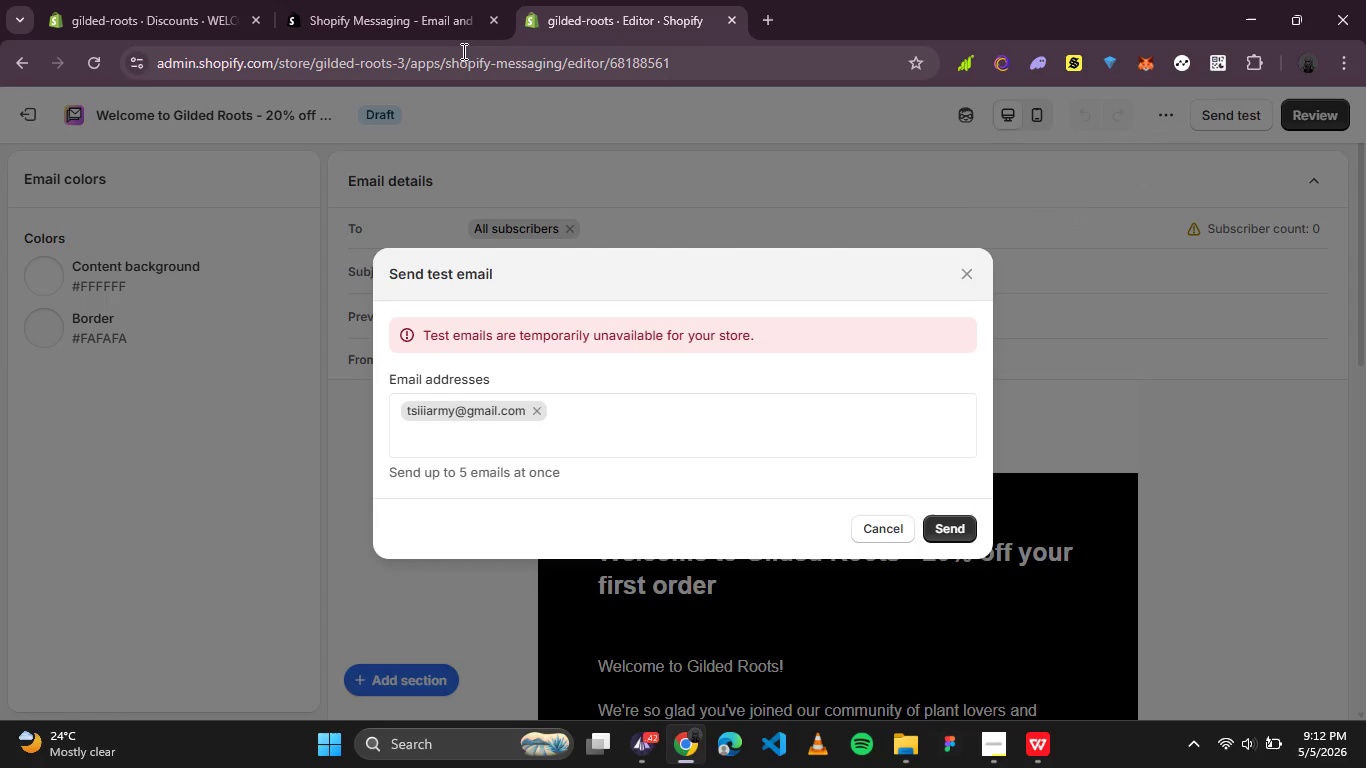 
left_click([606, 335])
 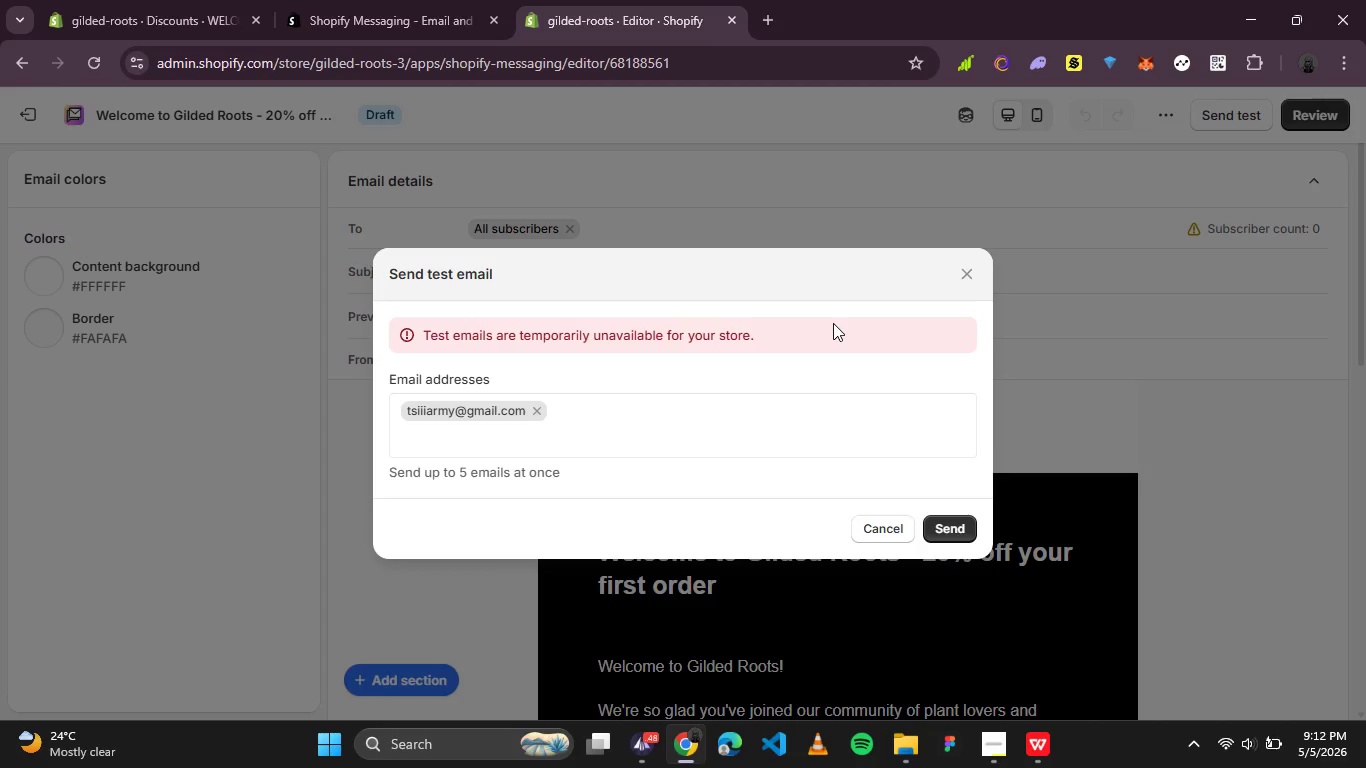 
wait(7.05)
 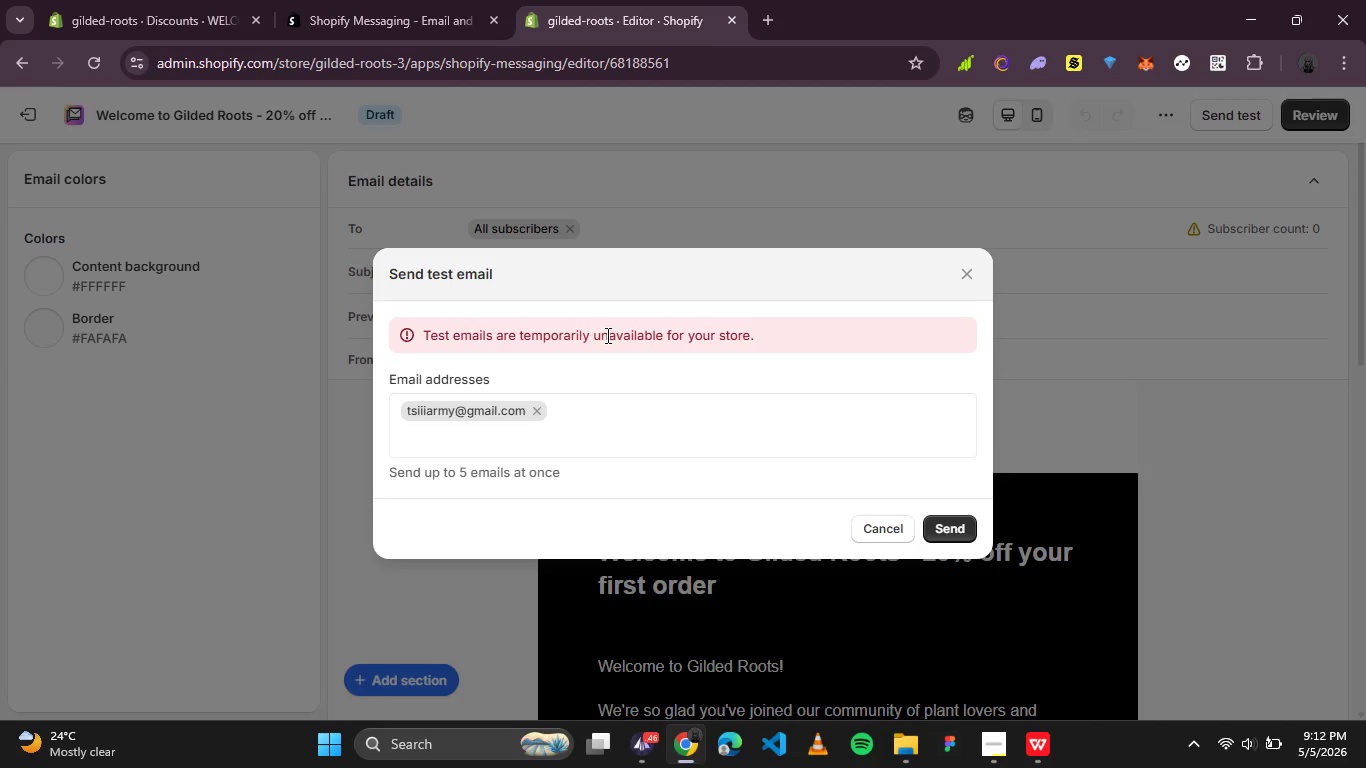 
left_click([947, 523])
 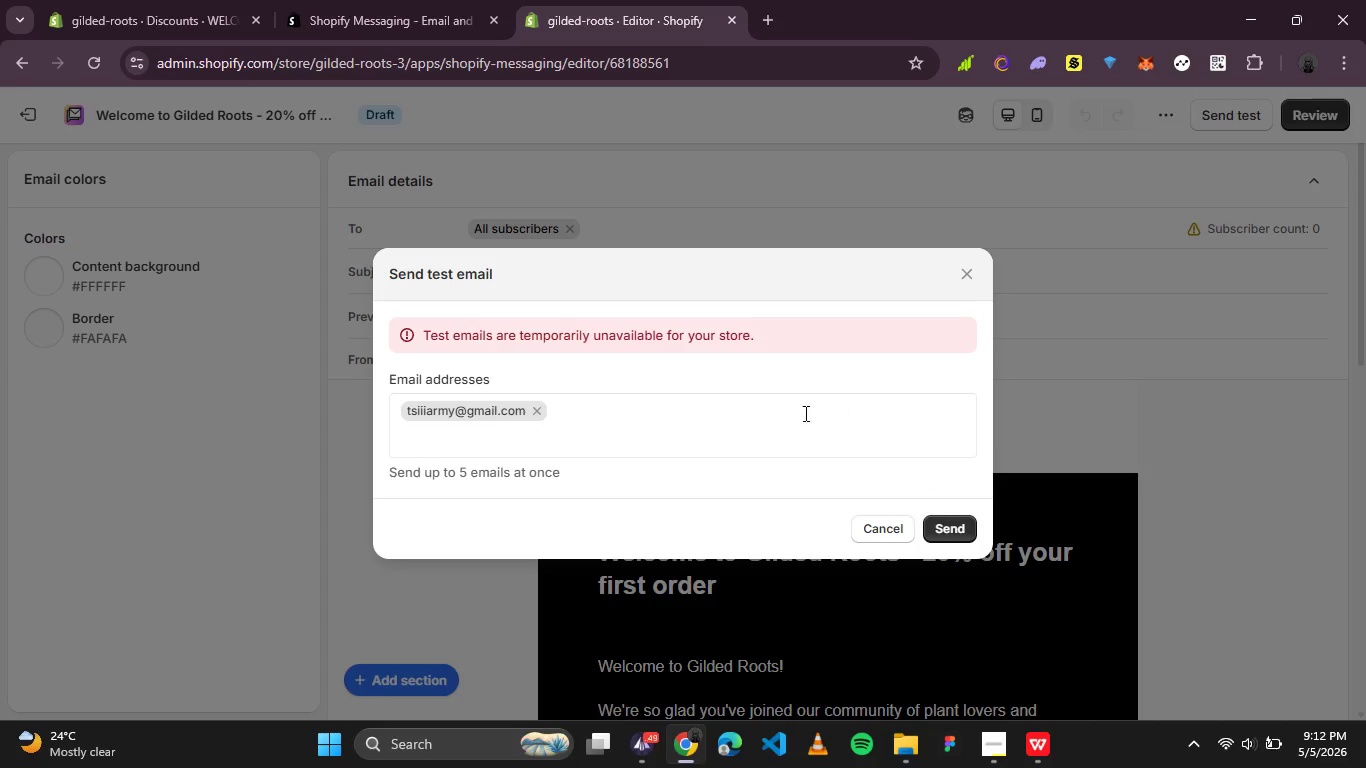 
left_click([622, 400])
 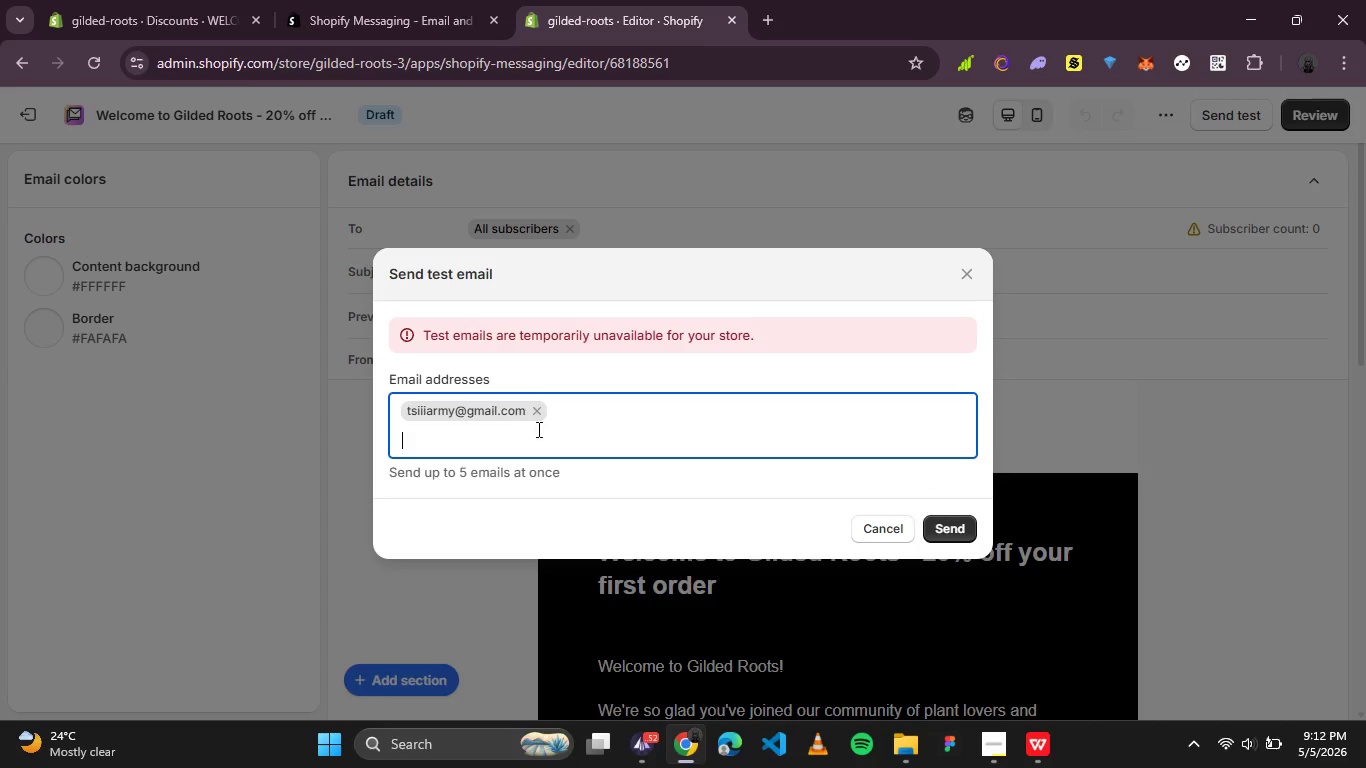 
left_click([488, 410])
 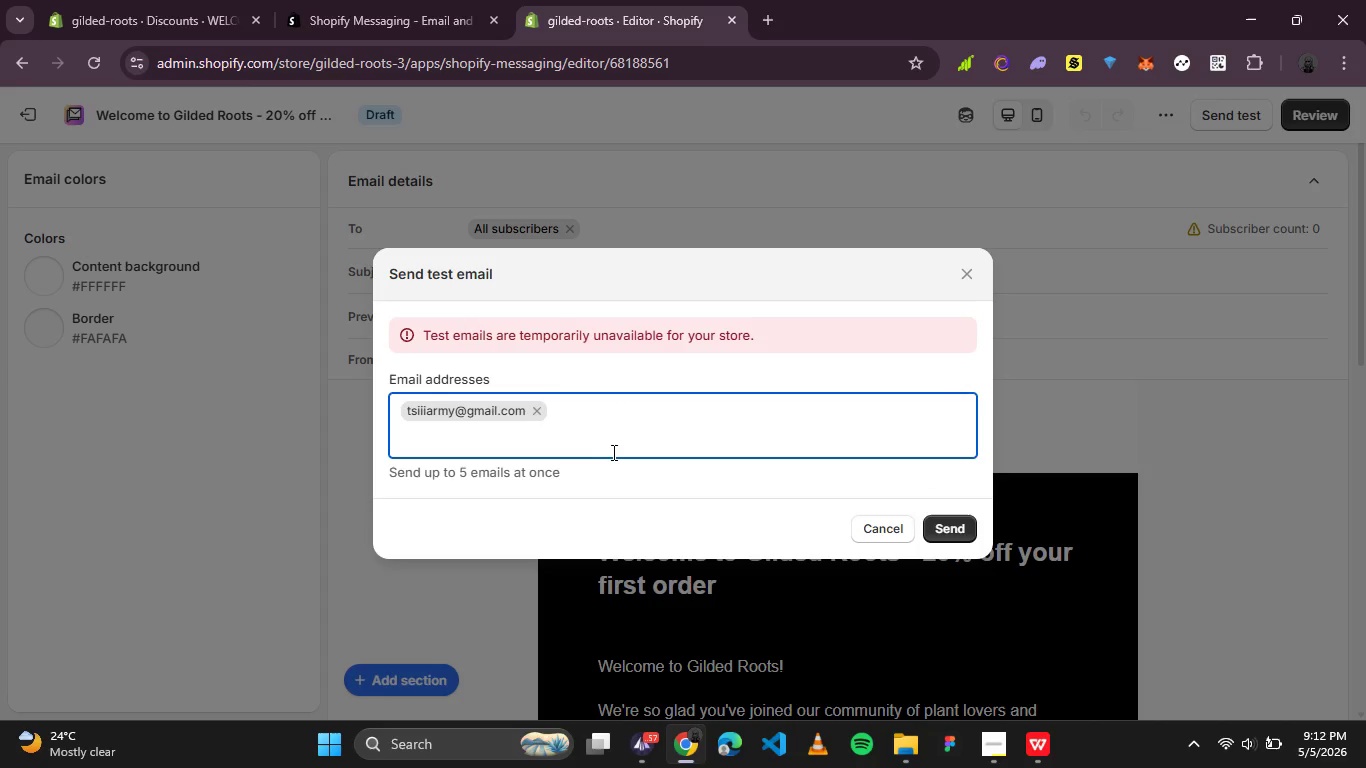 
left_click([617, 453])
 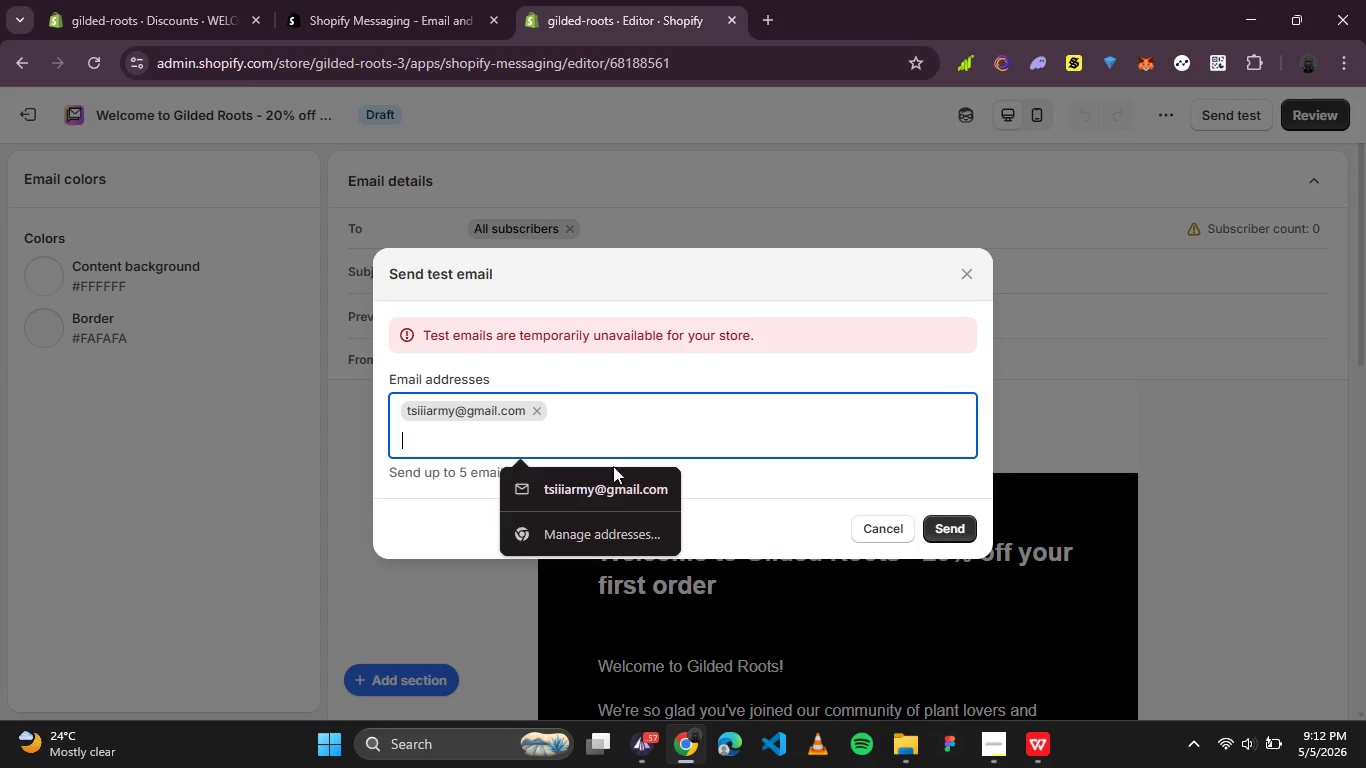 
left_click([604, 480])
 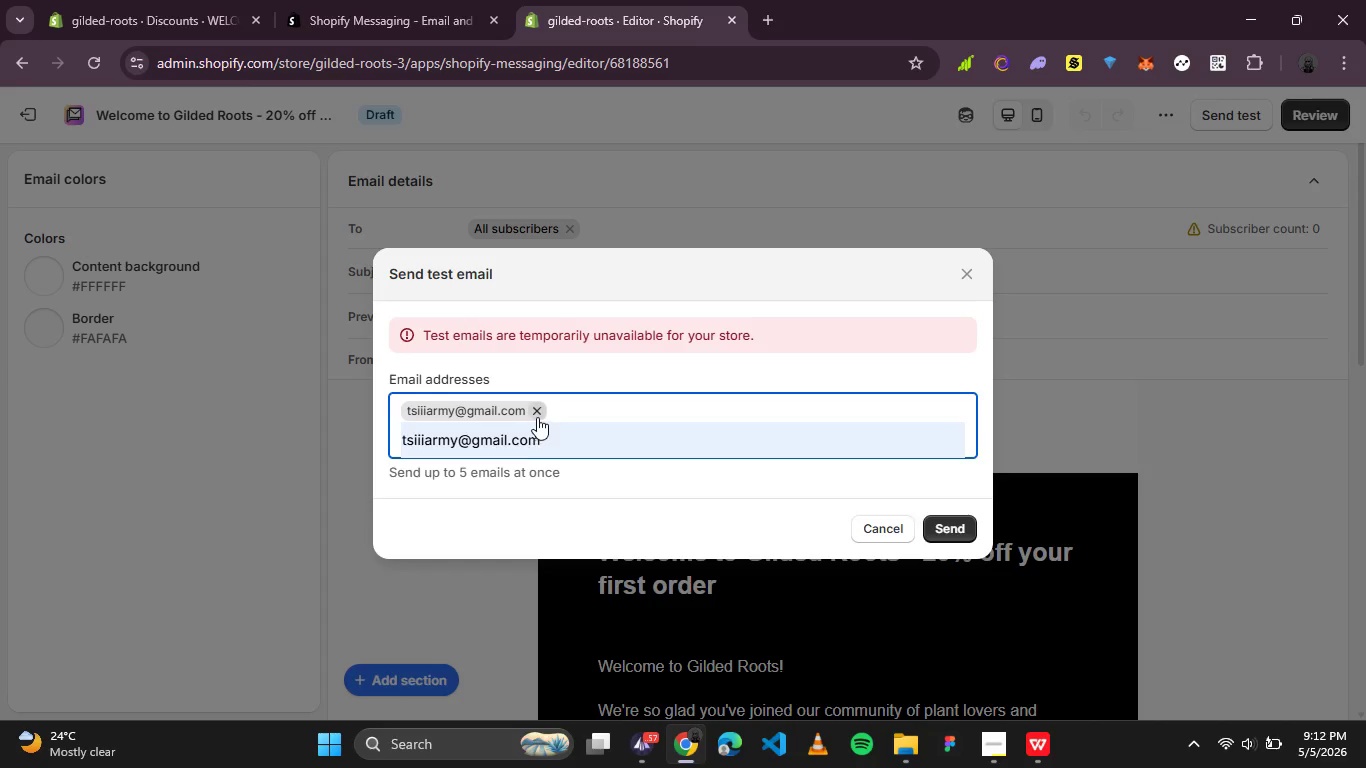 
left_click([538, 413])
 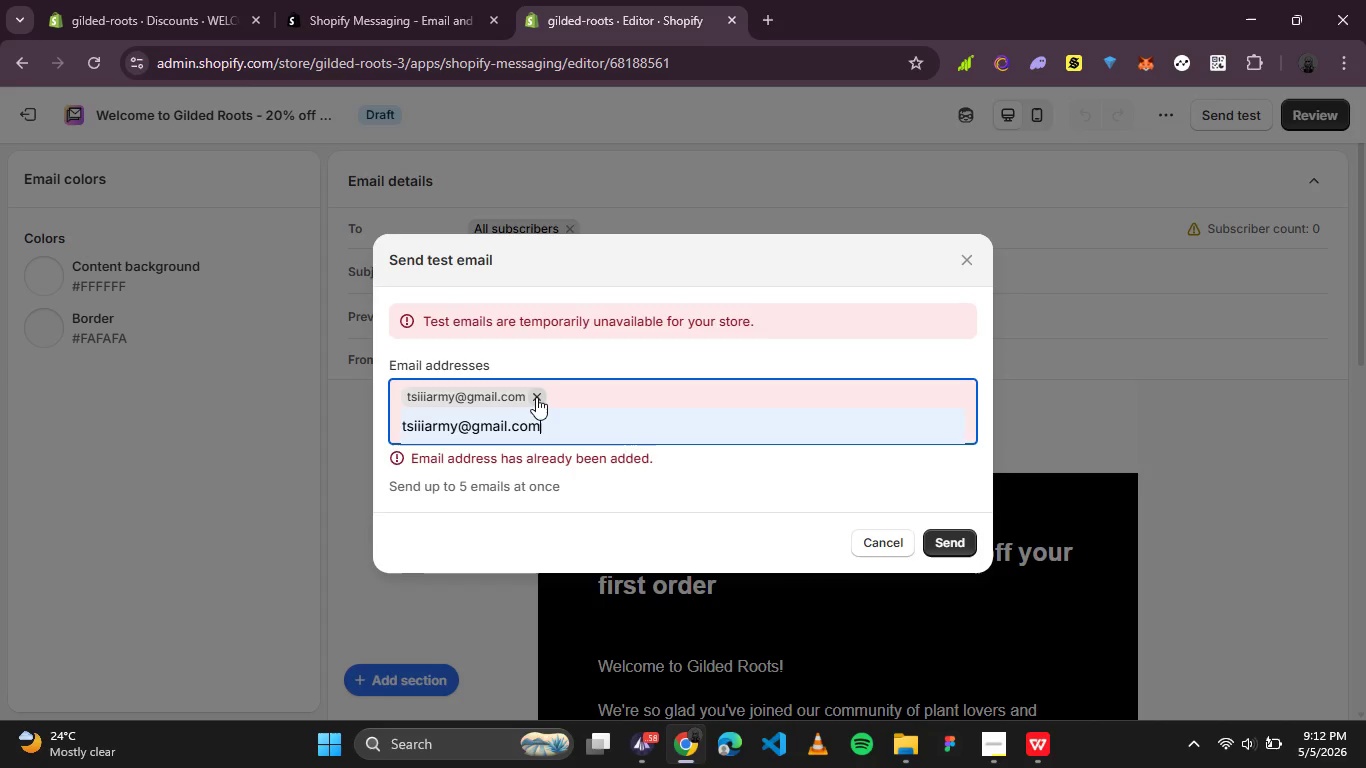 
left_click([536, 397])
 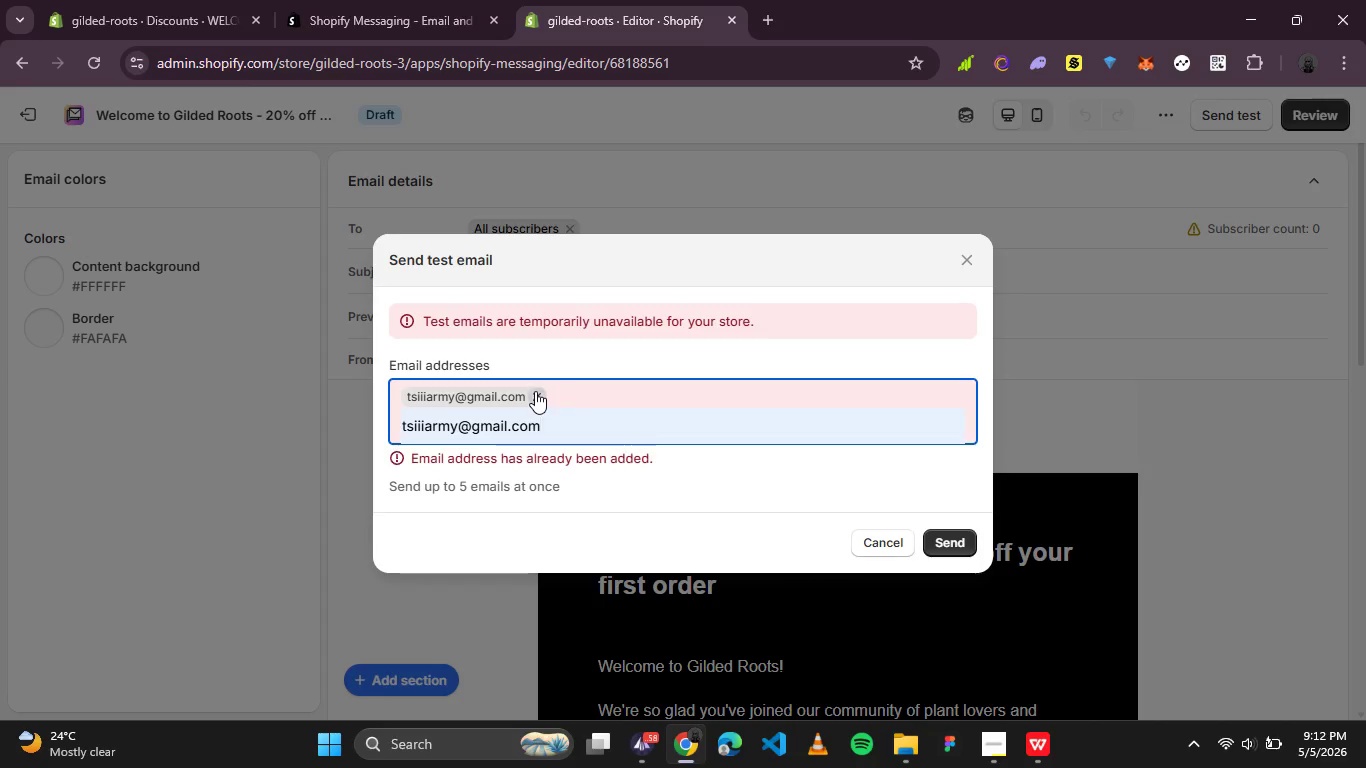 
left_click([535, 391])
 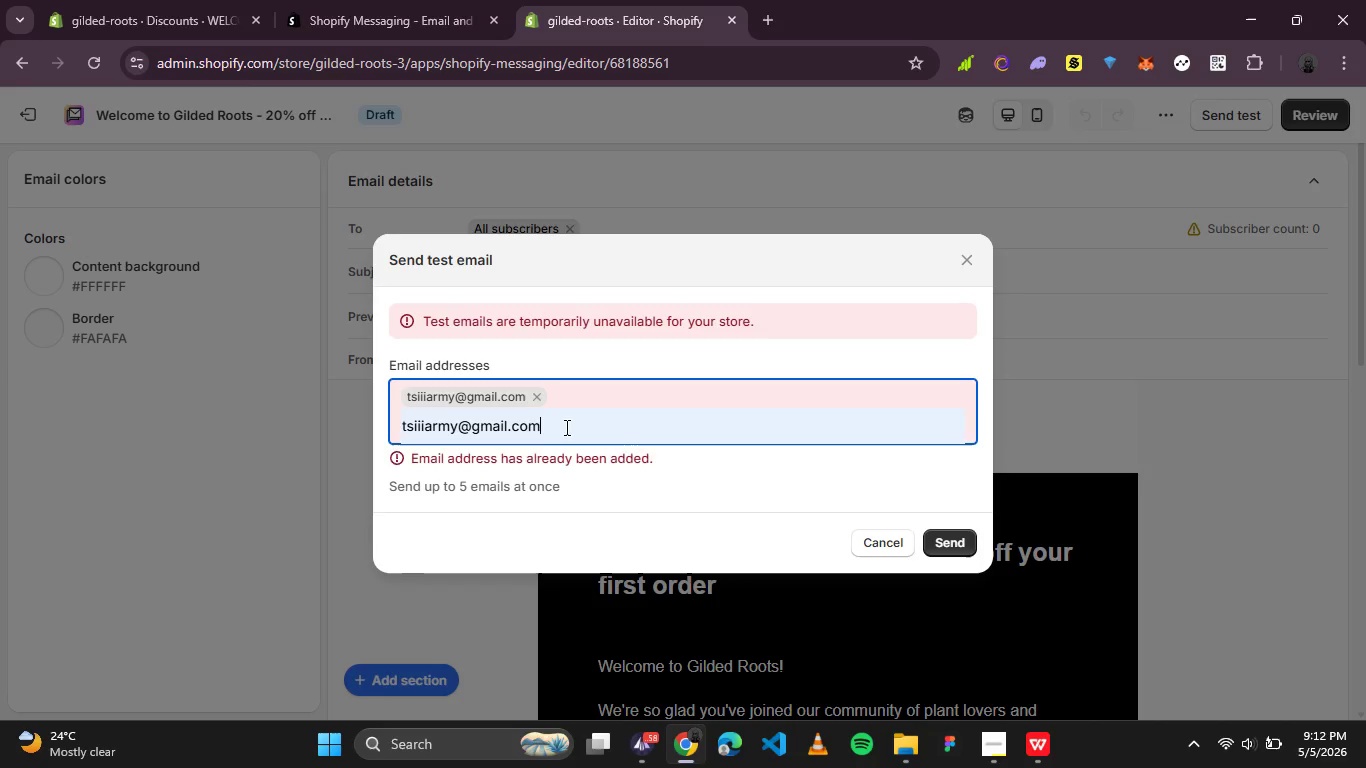 
left_click_drag(start_coordinate=[566, 428], to_coordinate=[357, 407])
 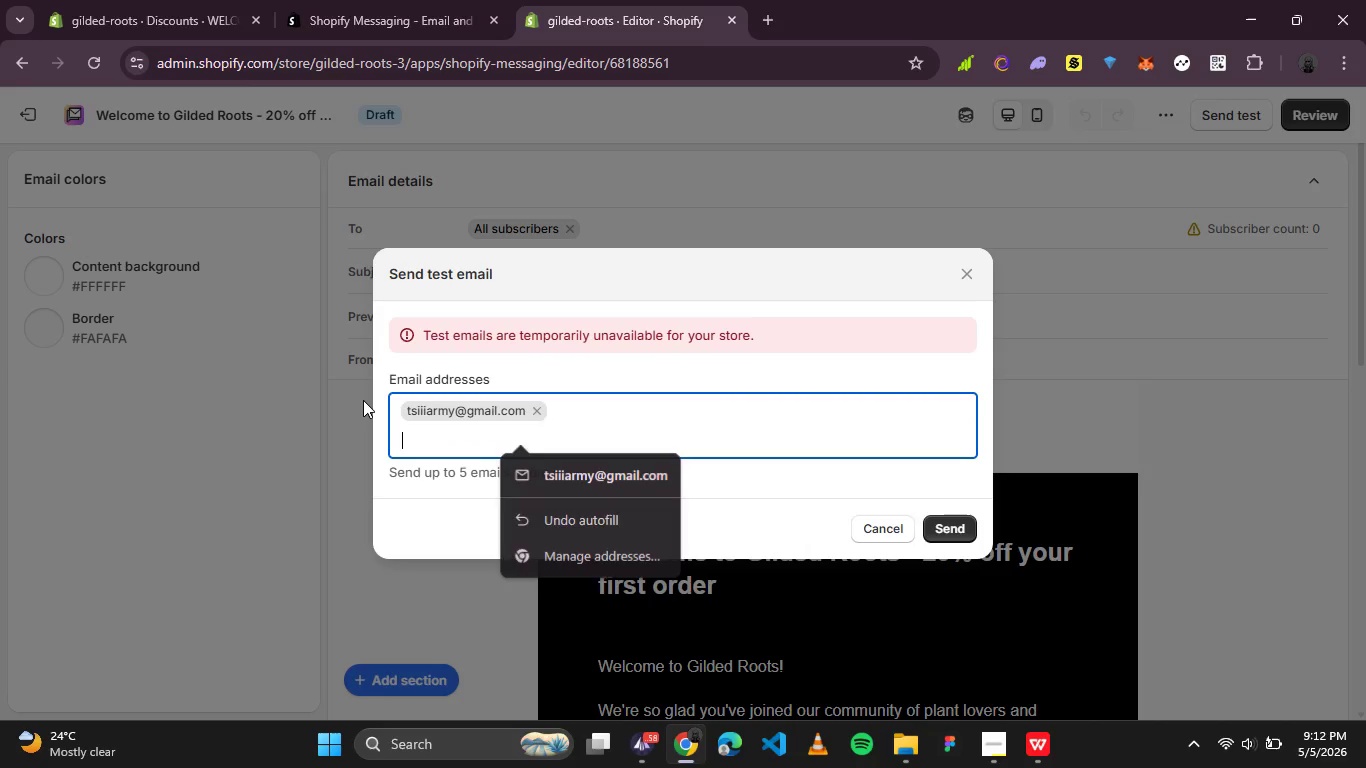 
key(Backspace)
 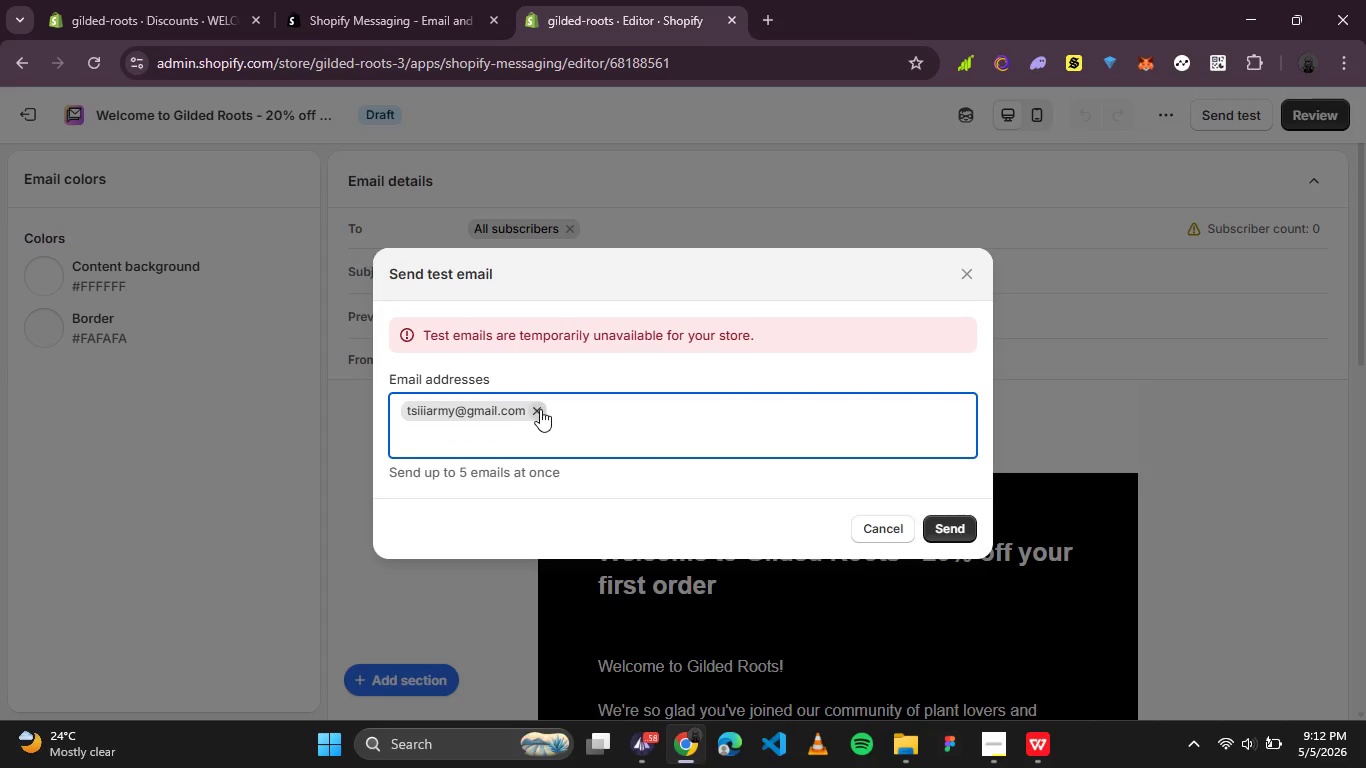 
left_click([540, 409])
 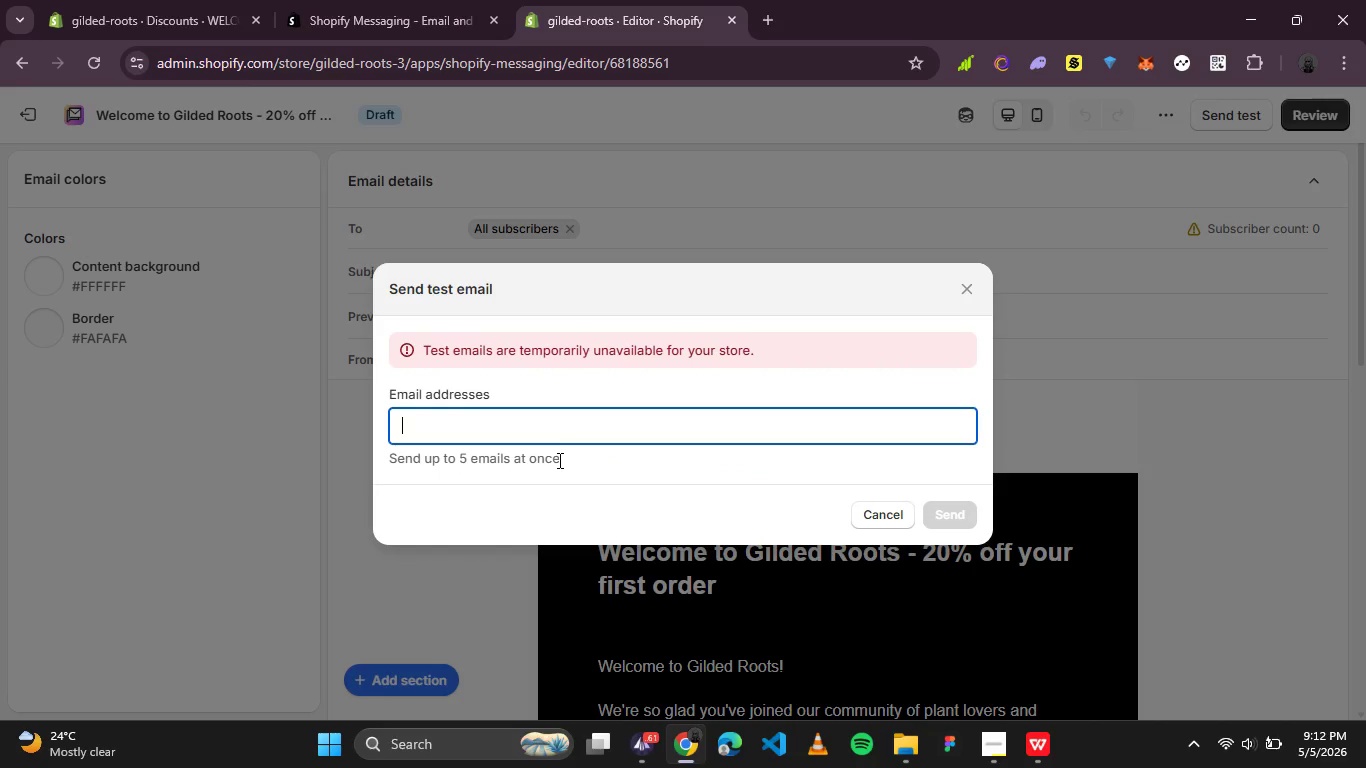 
type(onlystudytsion2gmail.com)
 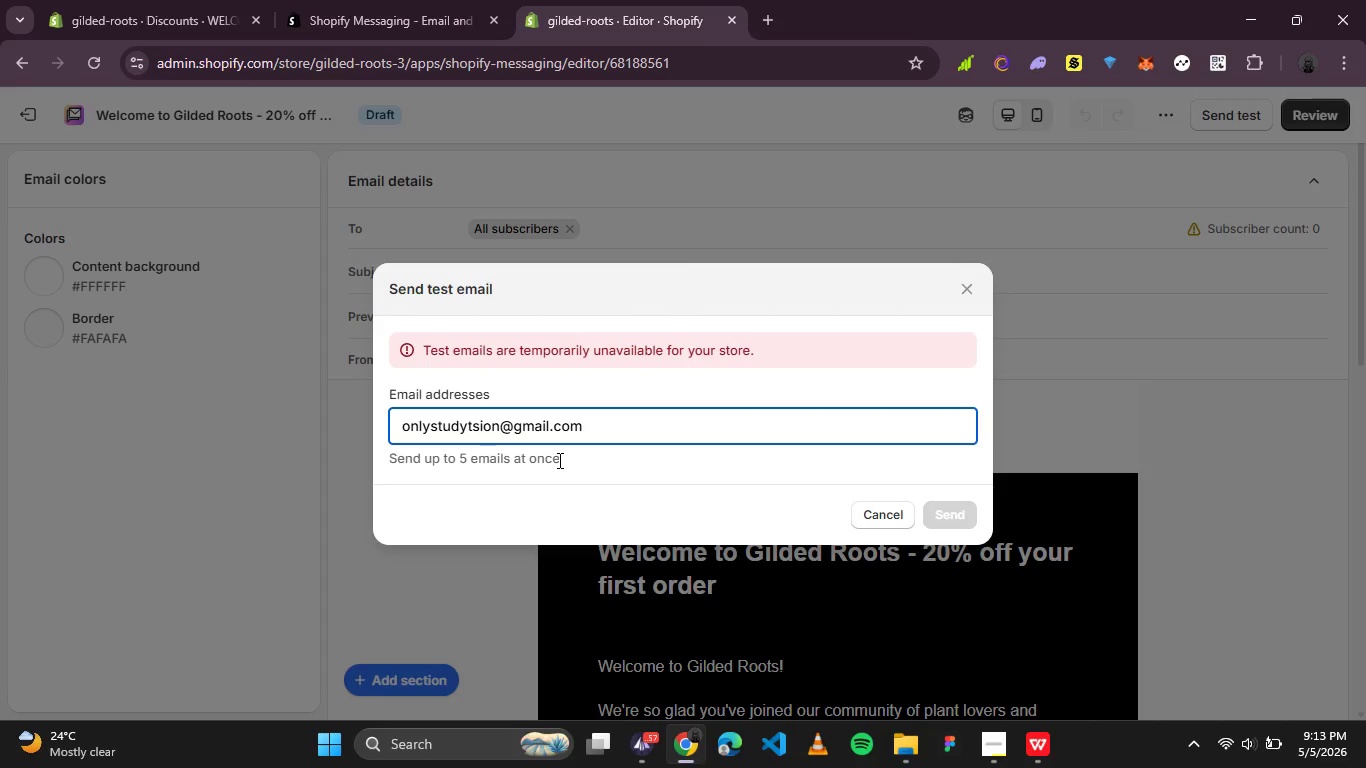 
key(Enter)
 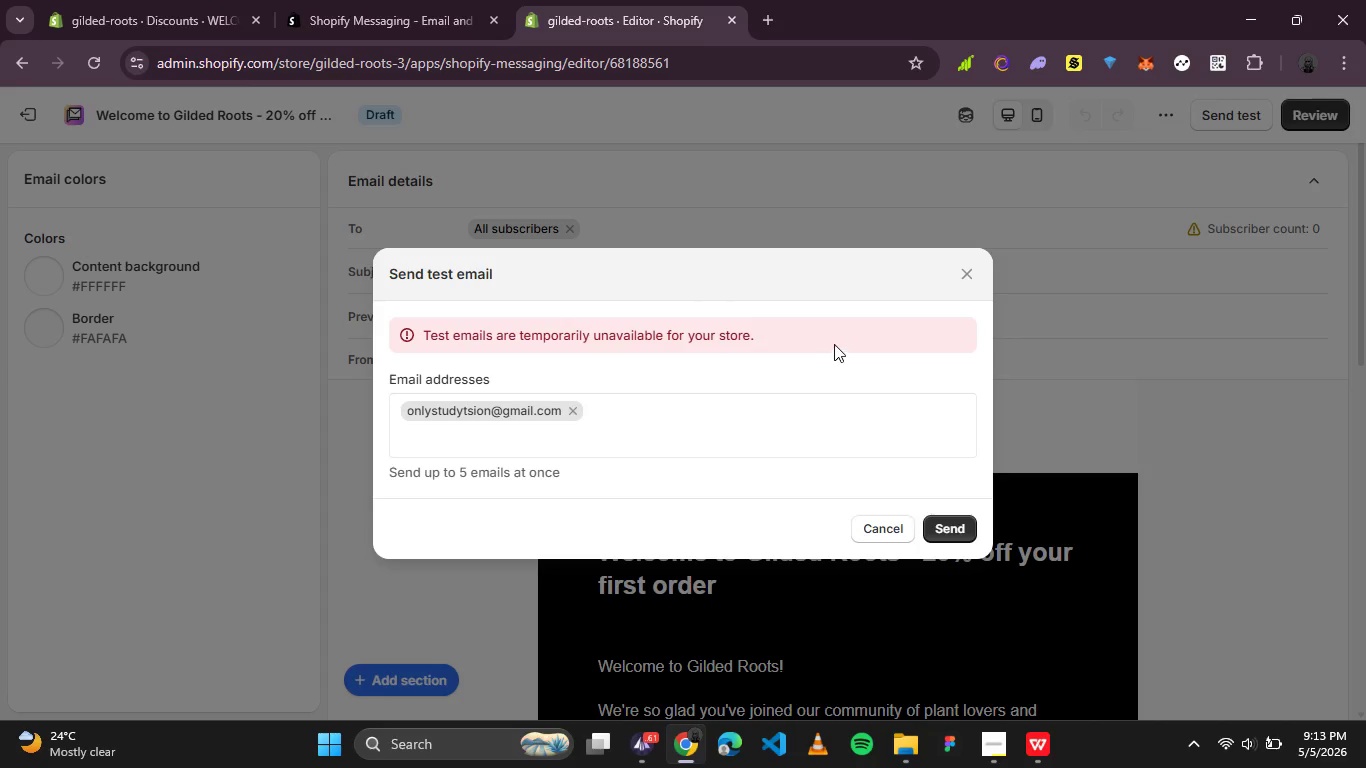 
left_click([971, 279])
 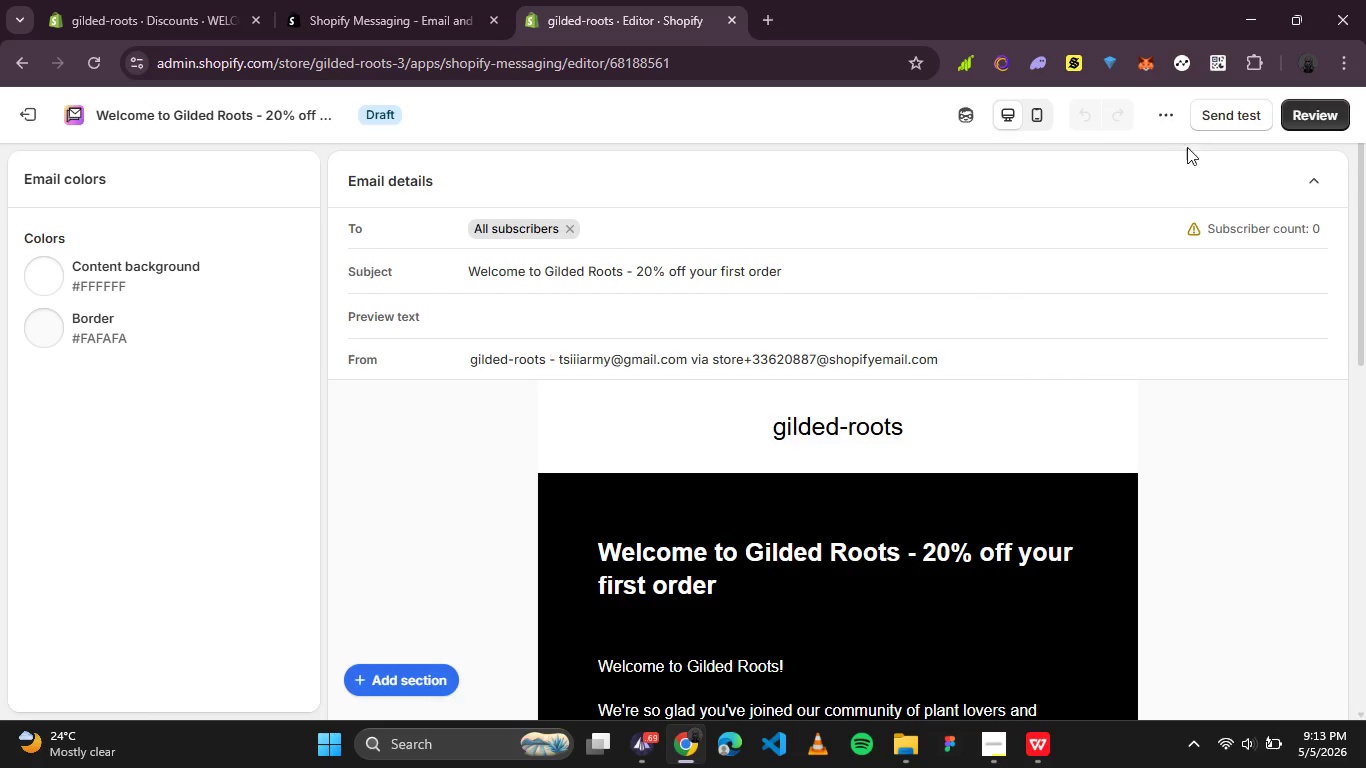 
left_click([1330, 125])
 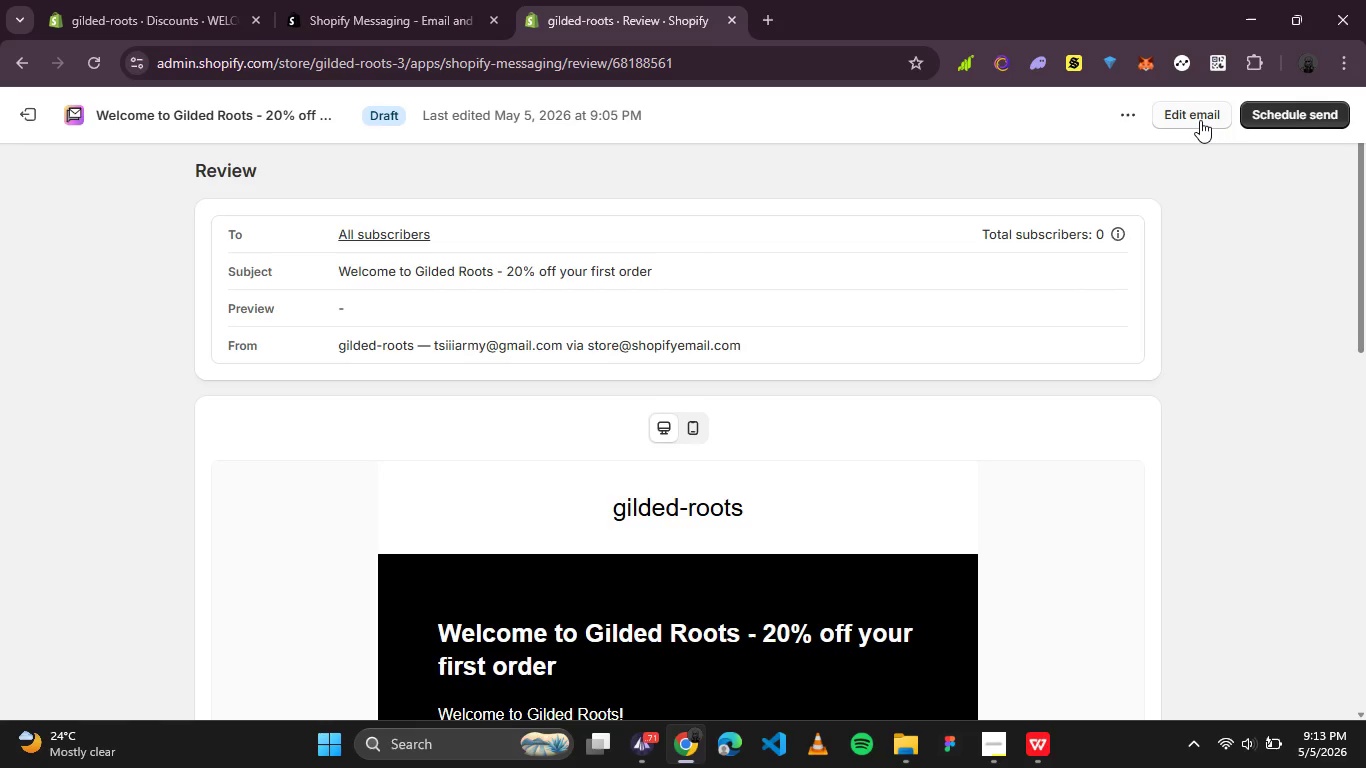 
wait(6.64)
 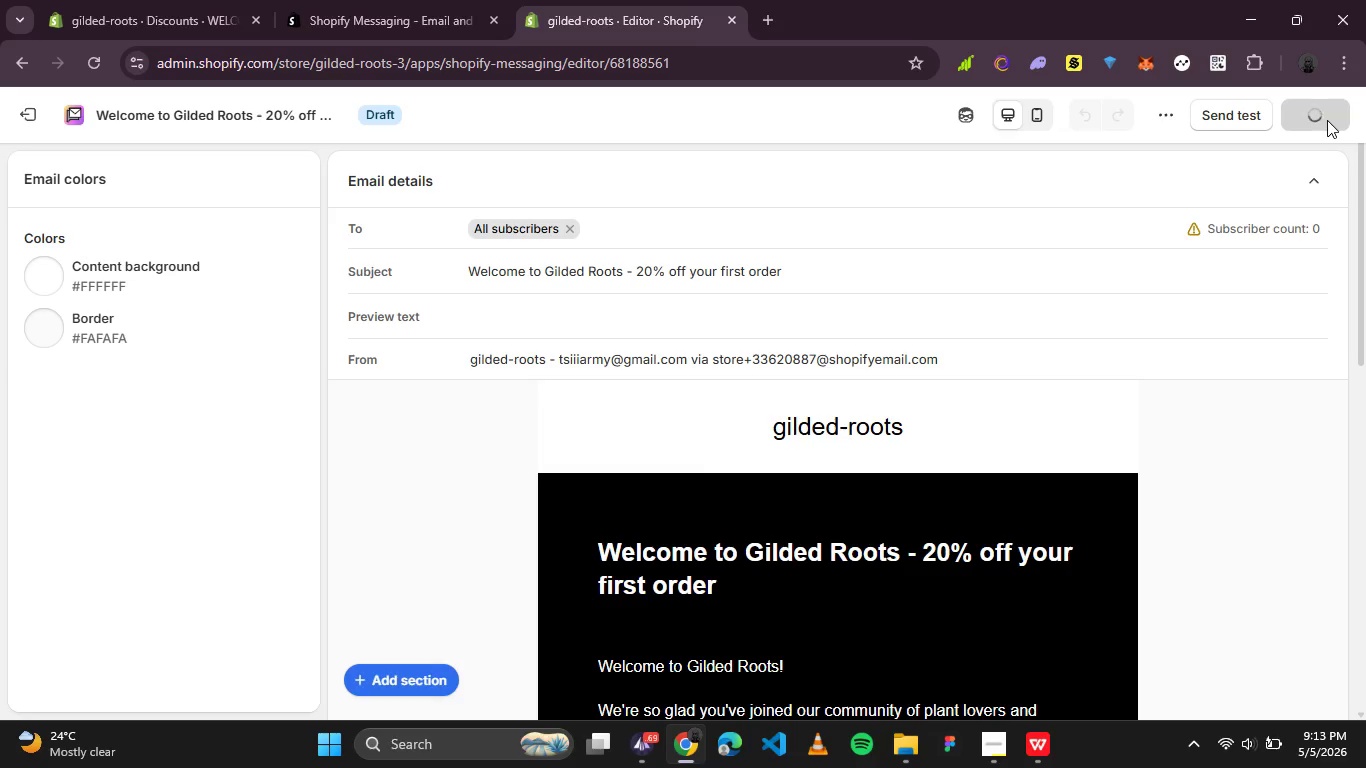 
left_click([1134, 117])
 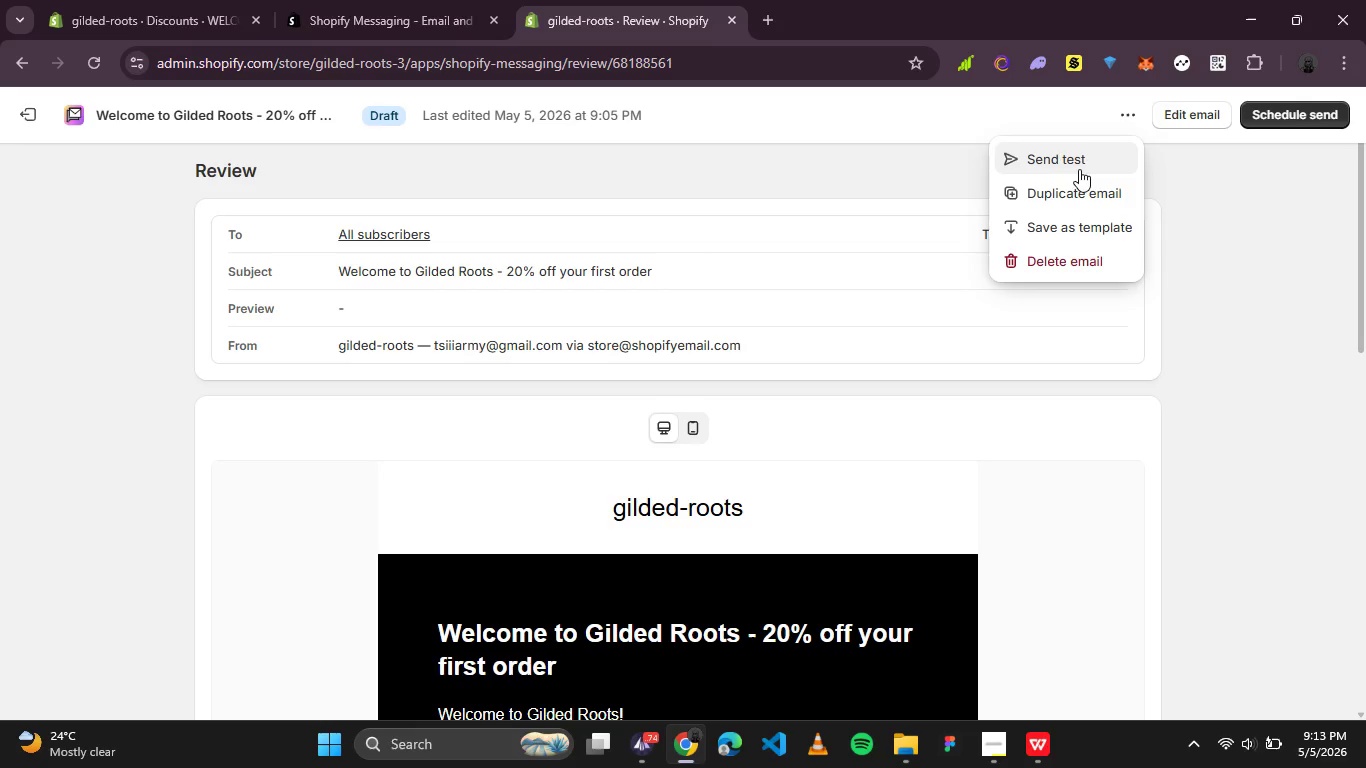 
left_click([1079, 169])
 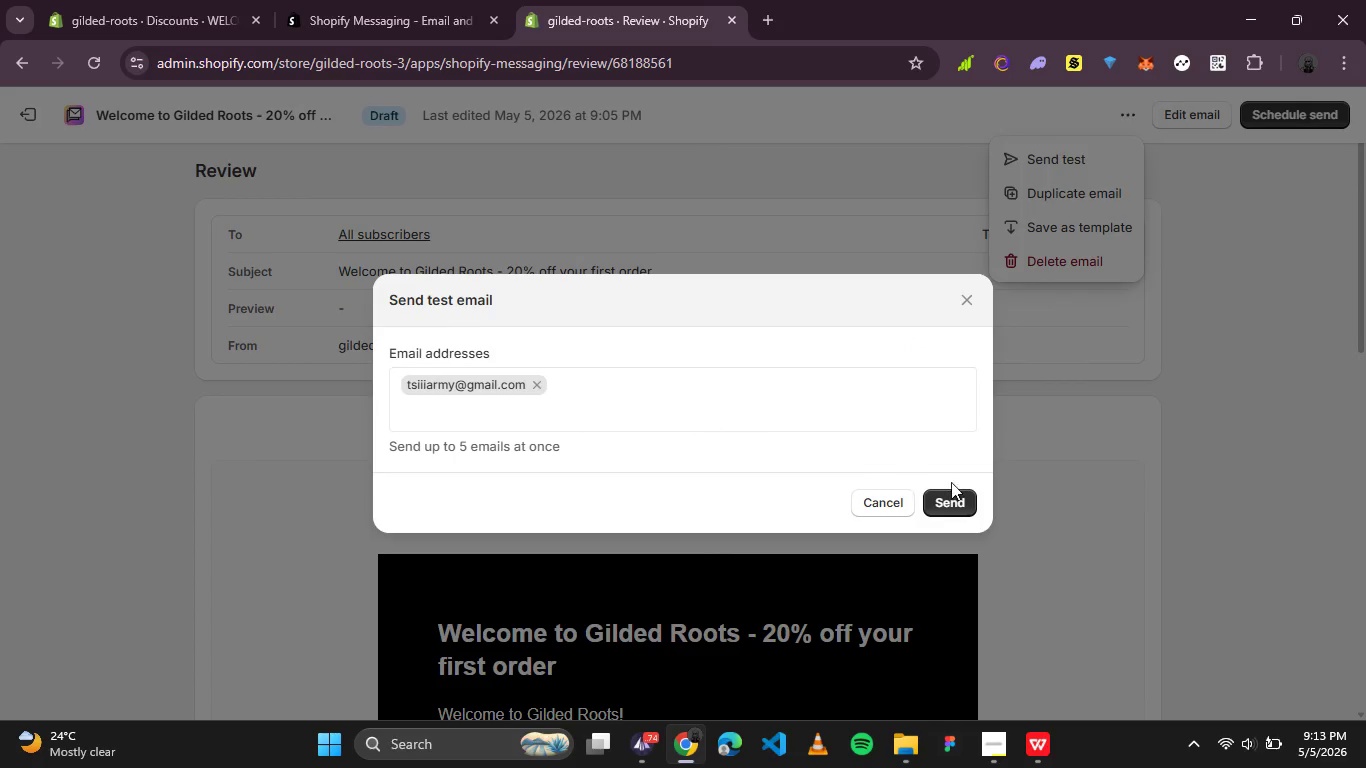 
left_click([950, 498])
 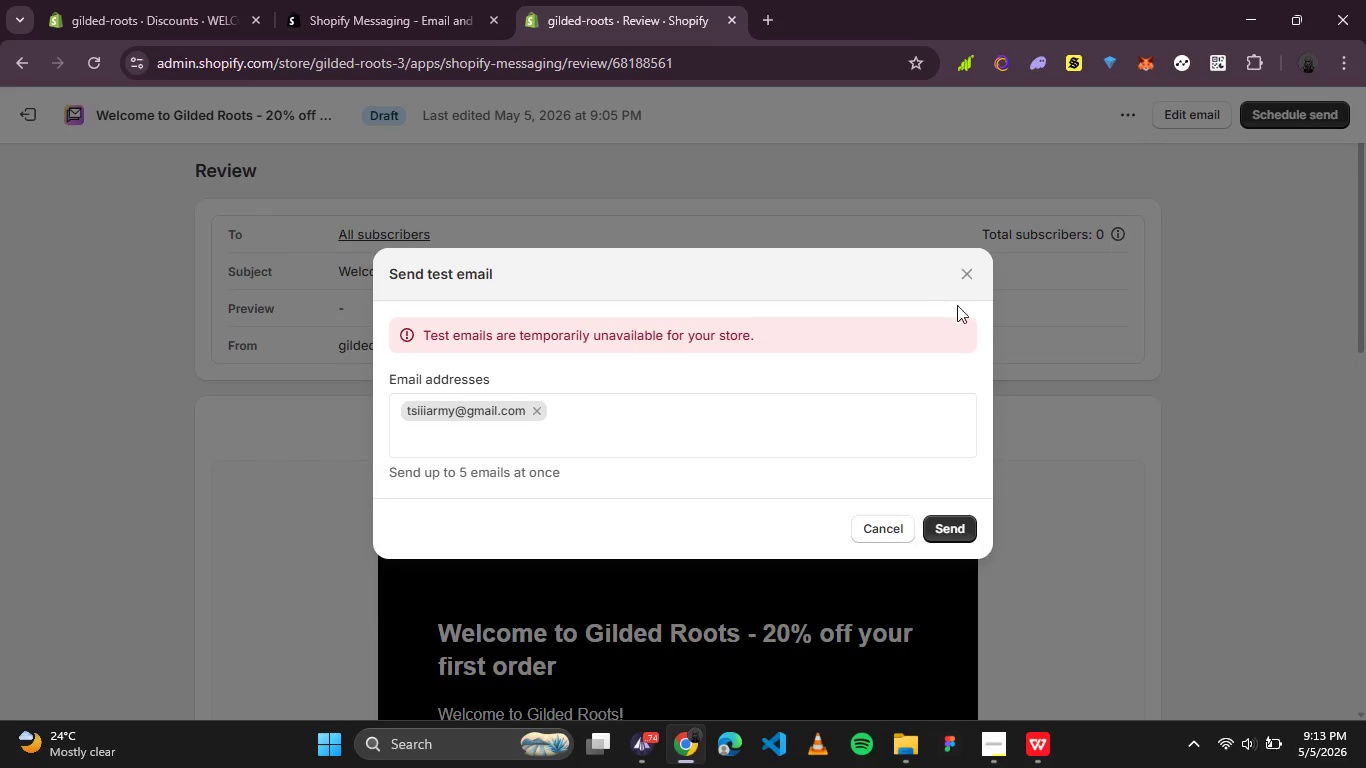 
left_click([963, 281])
 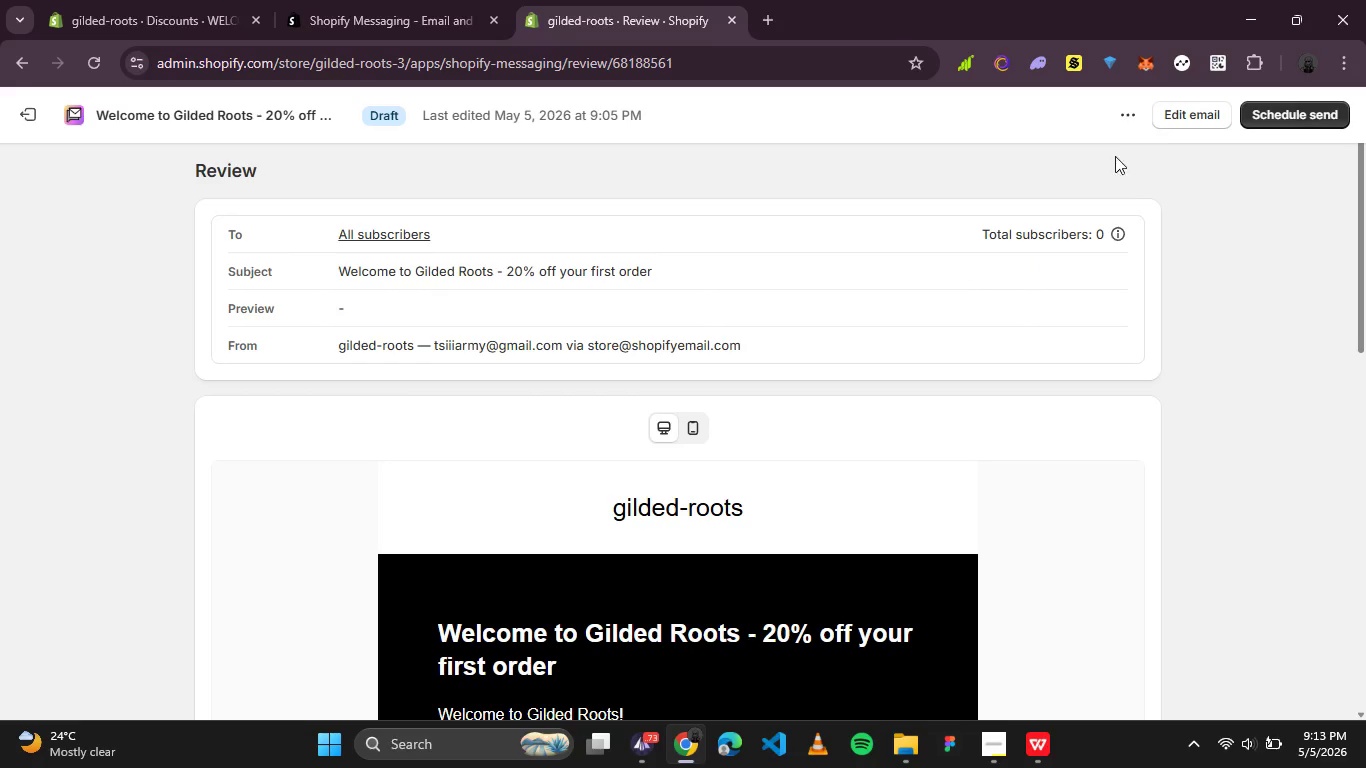 
left_click([1174, 111])
 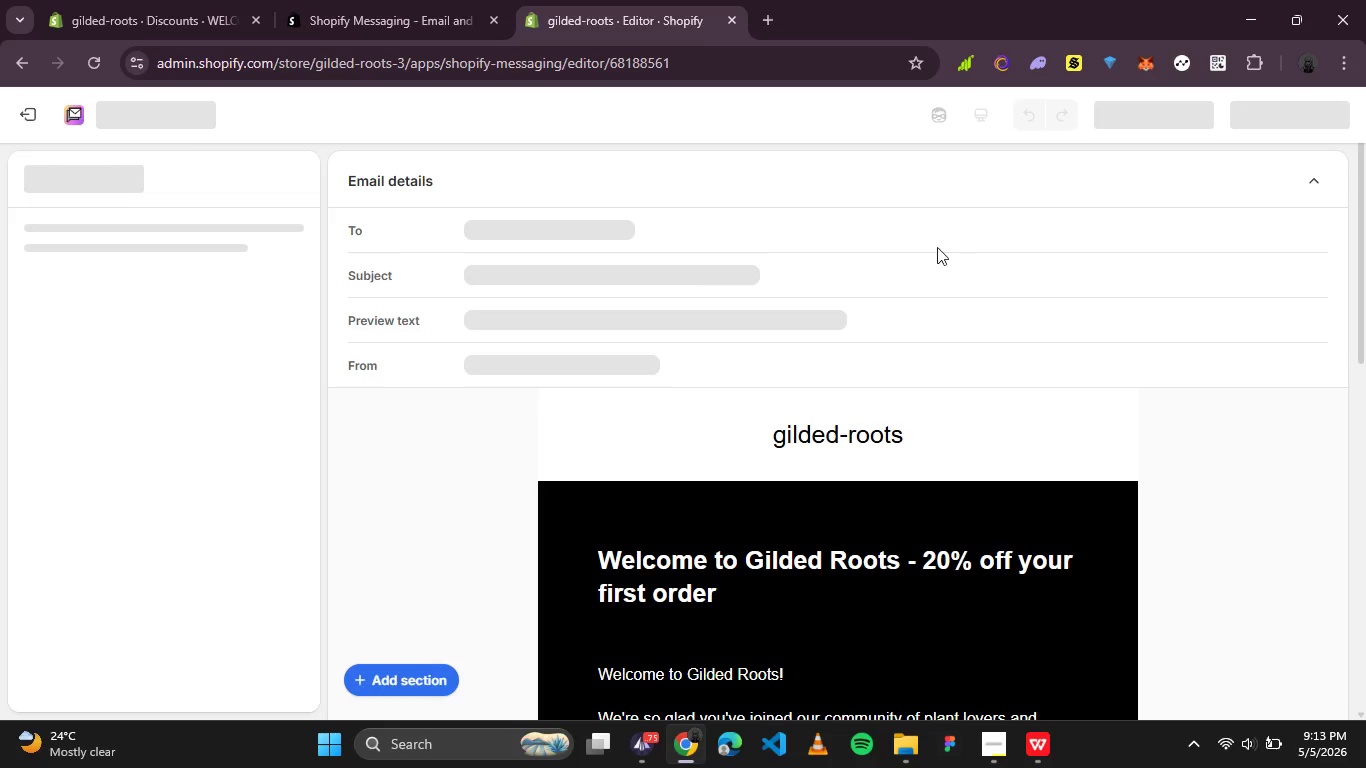 
scroll: coordinate [945, 255], scroll_direction: down, amount: 2.0
 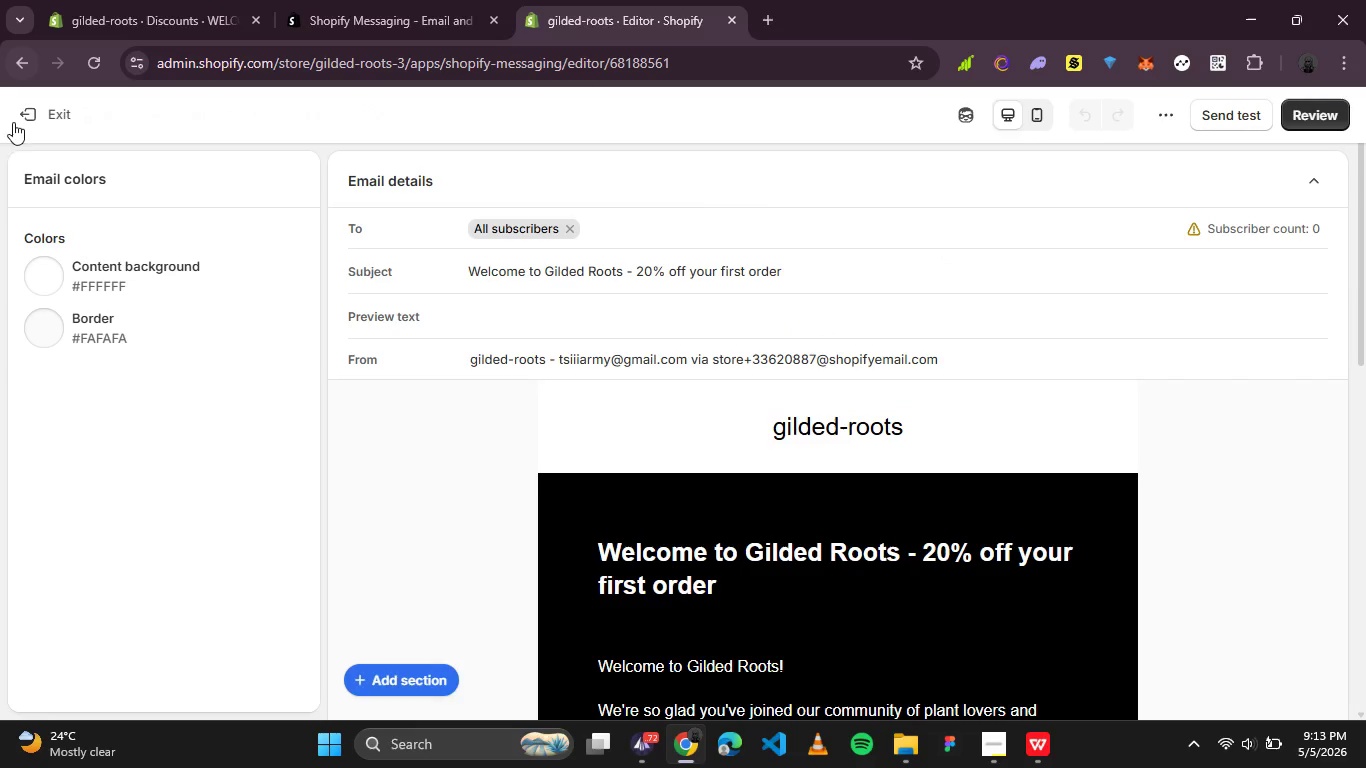 
mouse_move([45, 102])
 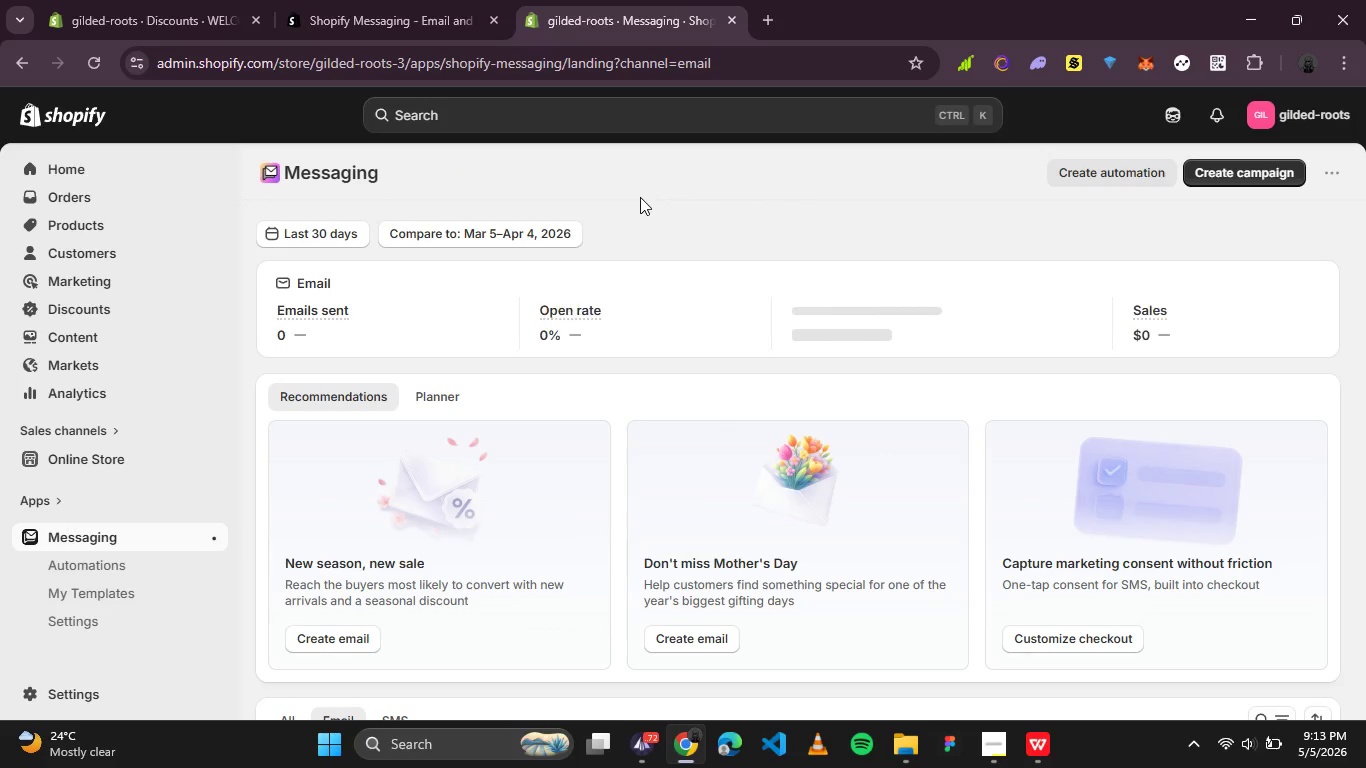 
scroll: coordinate [665, 223], scroll_direction: down, amount: 2.0
 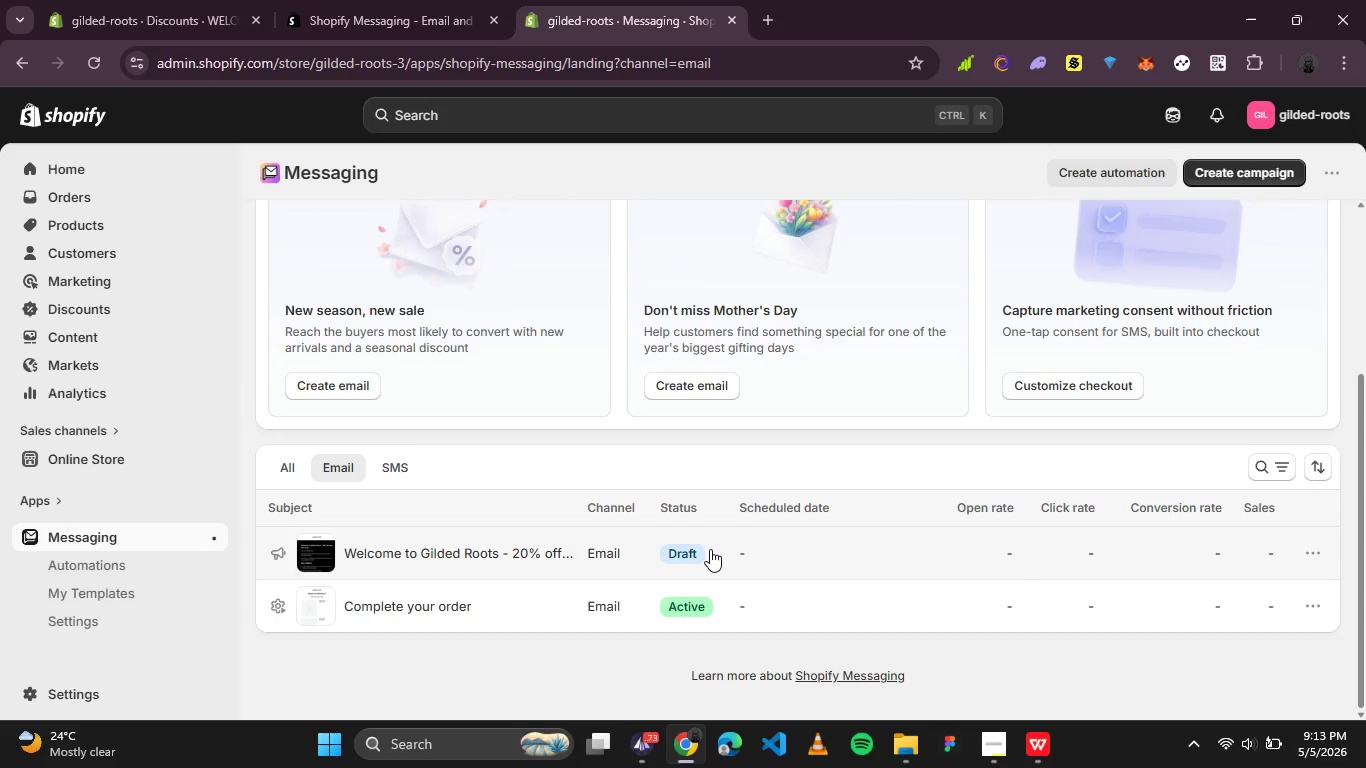 
left_click([682, 551])
 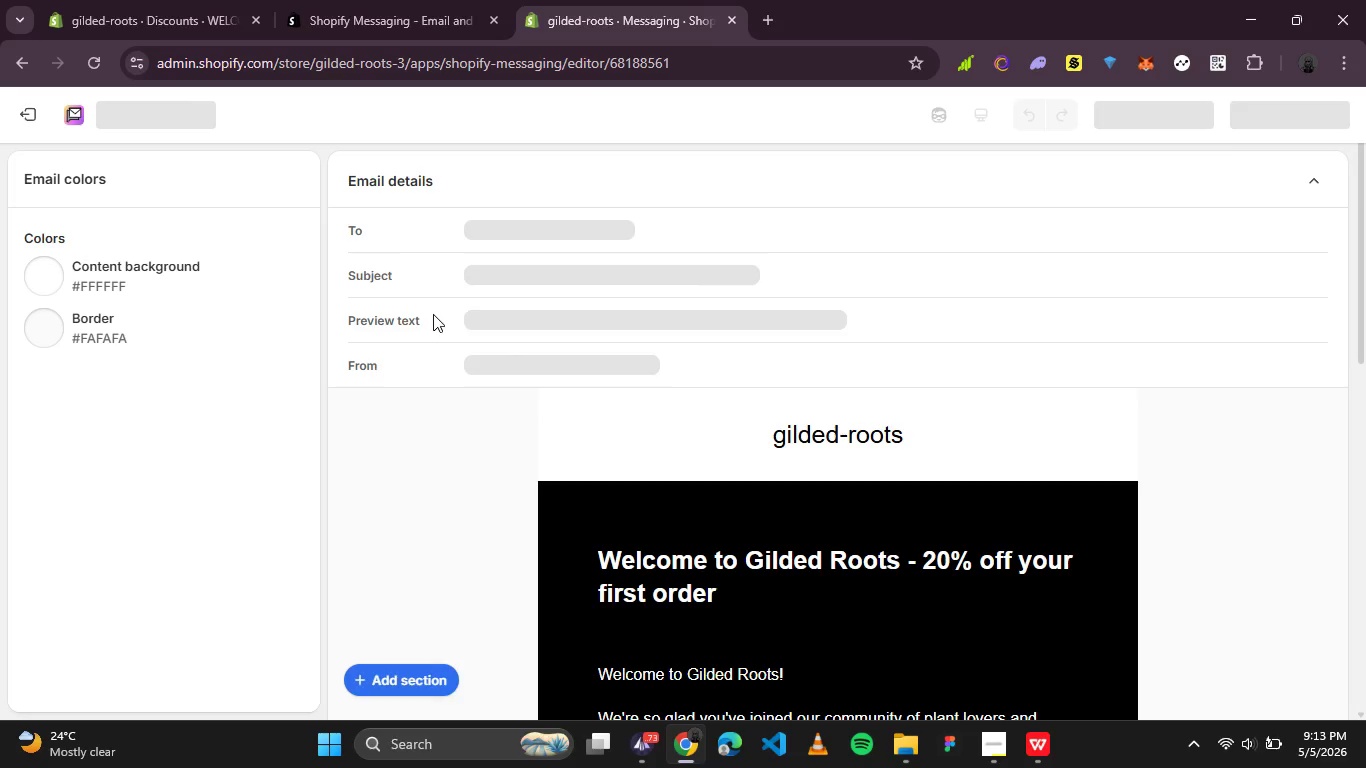 
scroll: coordinate [293, 363], scroll_direction: up, amount: 3.0
 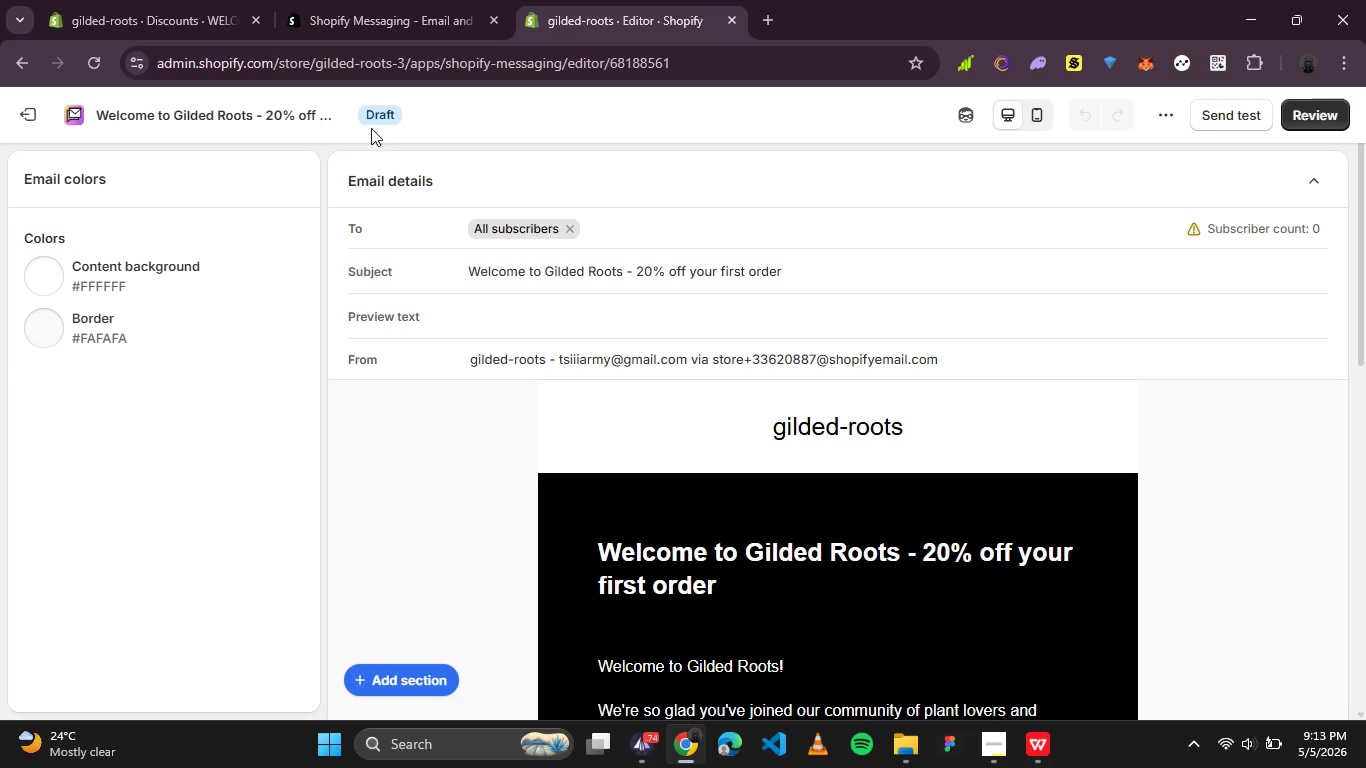 
left_click([379, 115])
 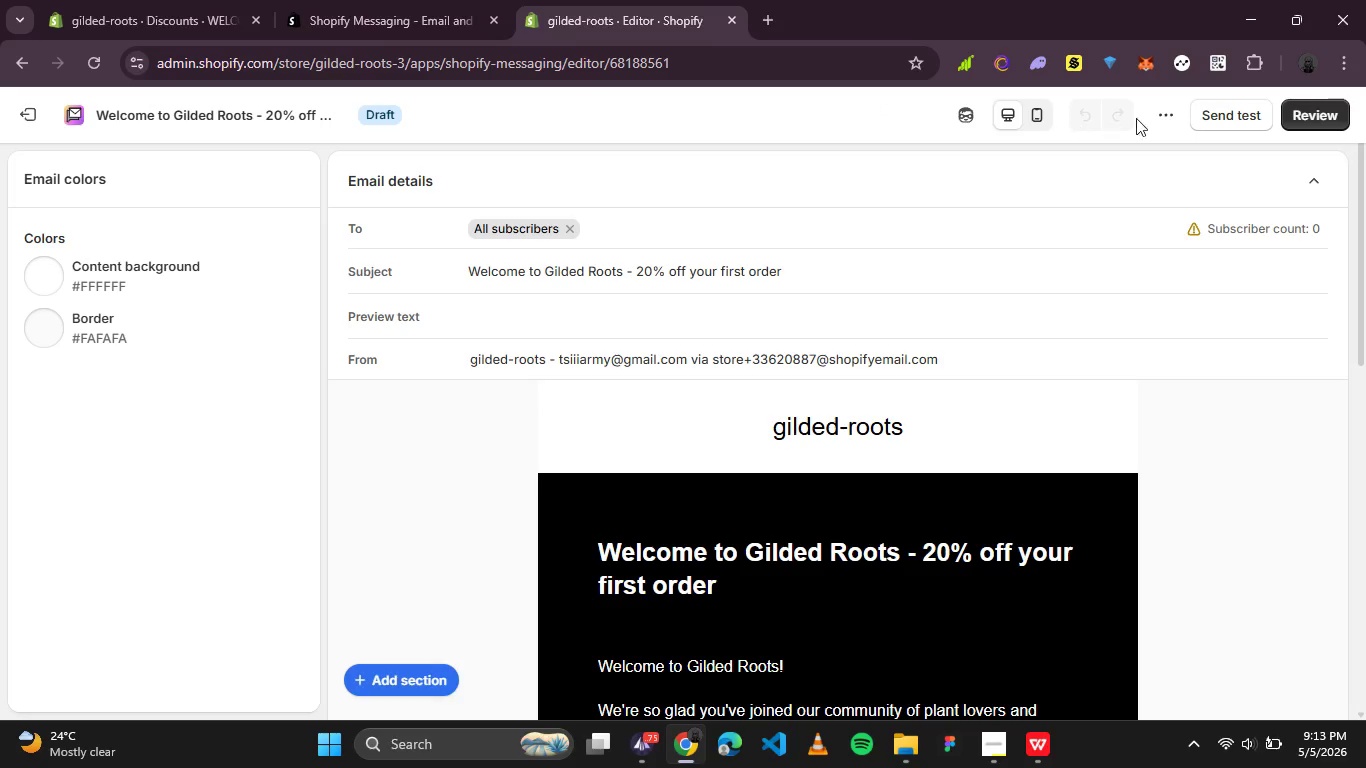 
left_click([1172, 115])
 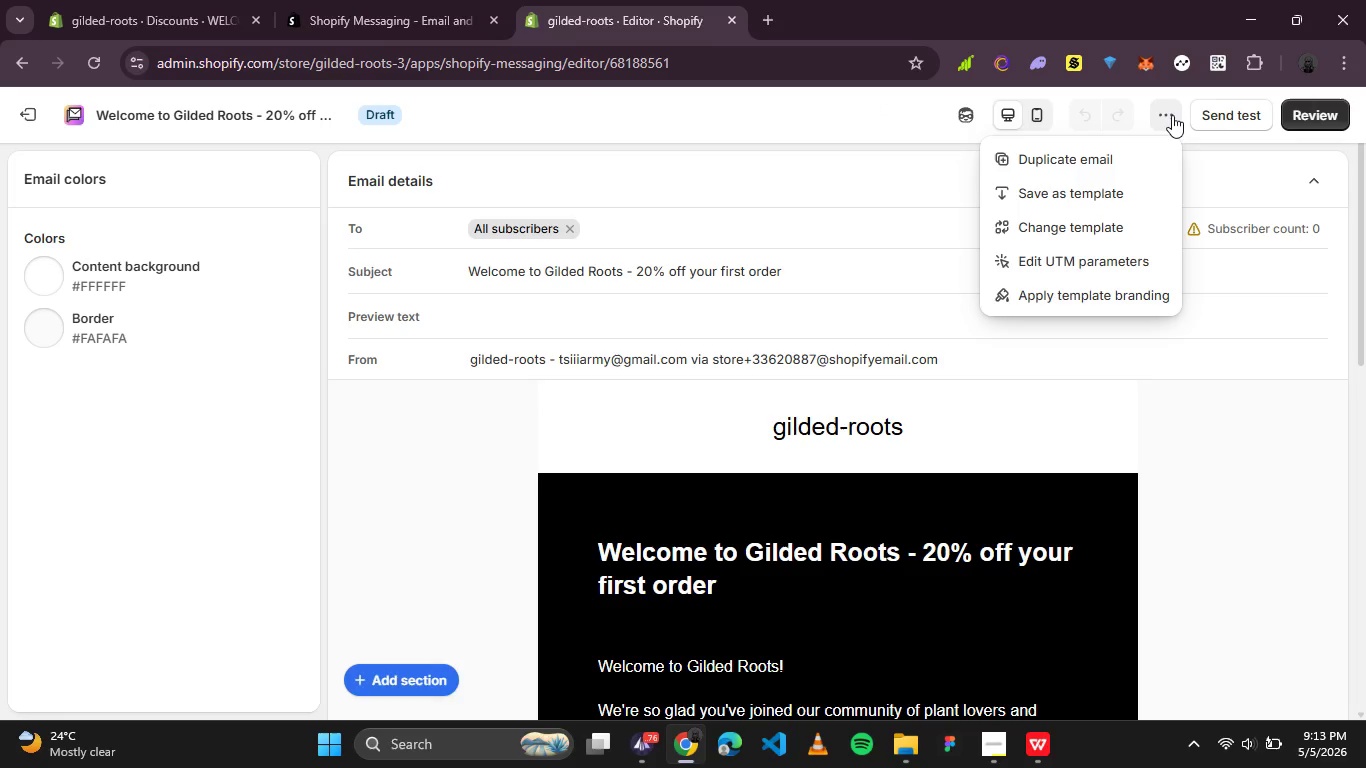 
left_click([1172, 115])
 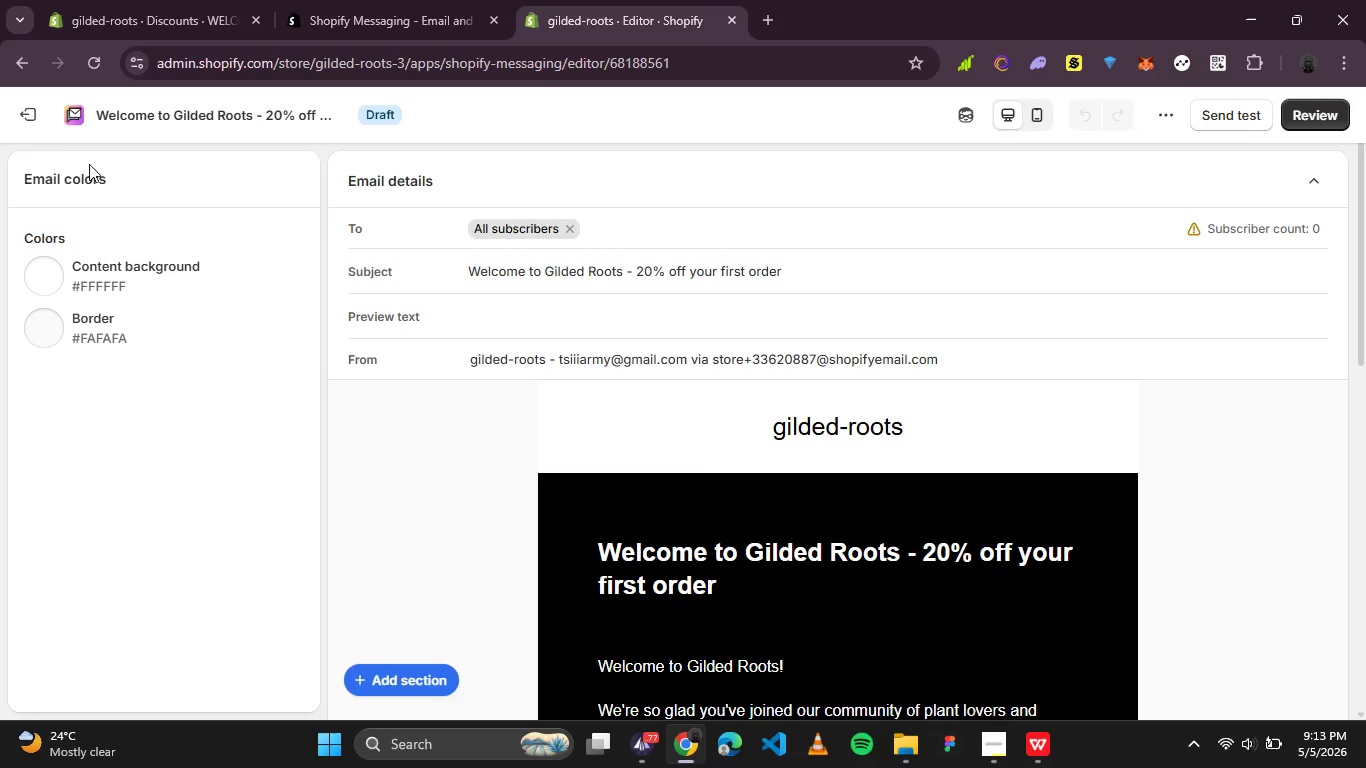 
left_click([17, 120])
 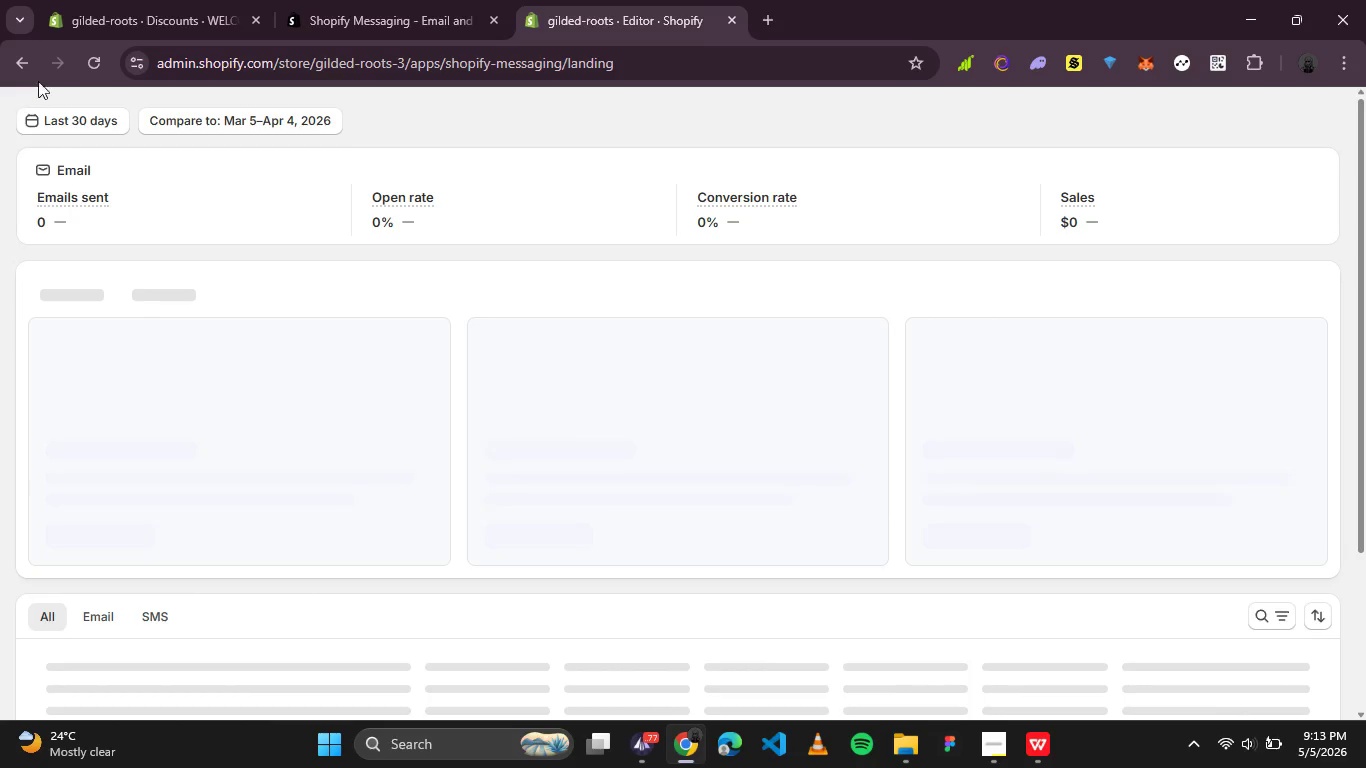 
mouse_move([76, 95])
 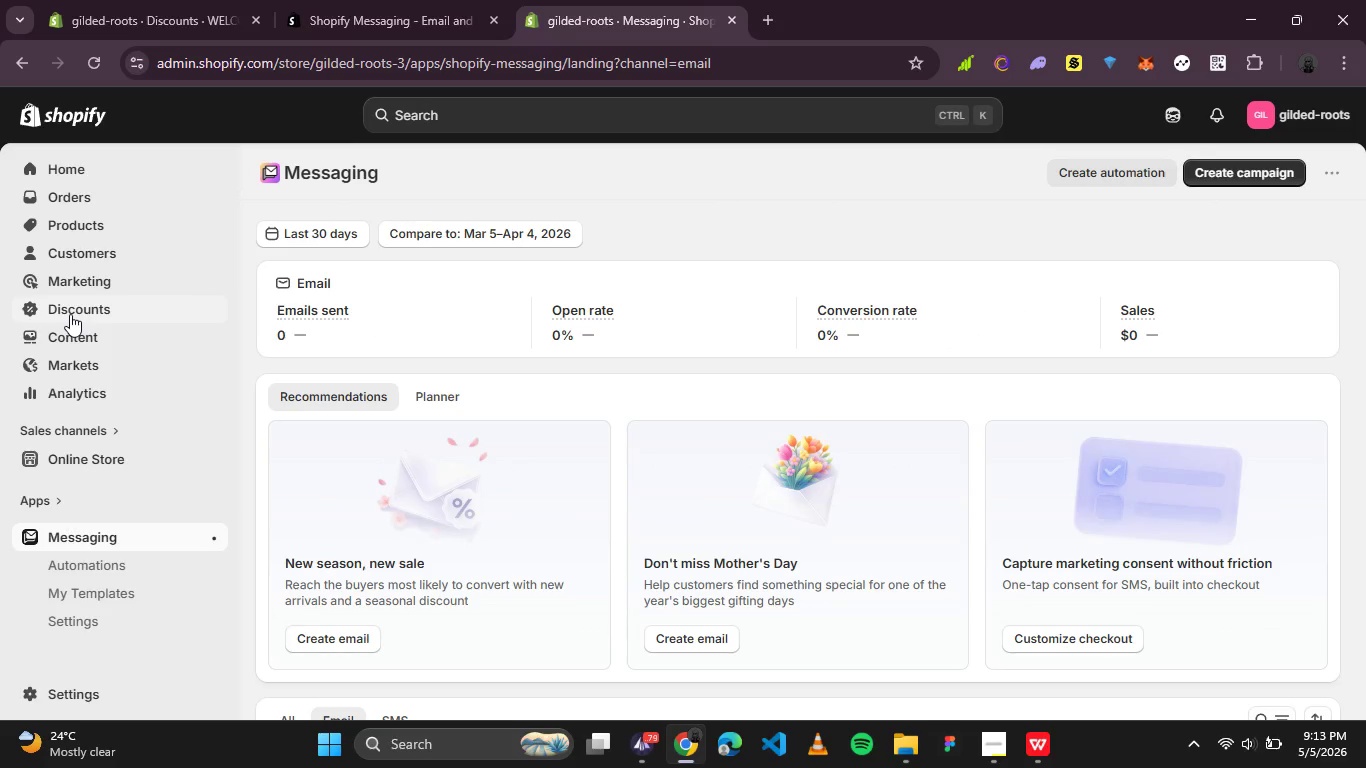 
left_click([79, 287])
 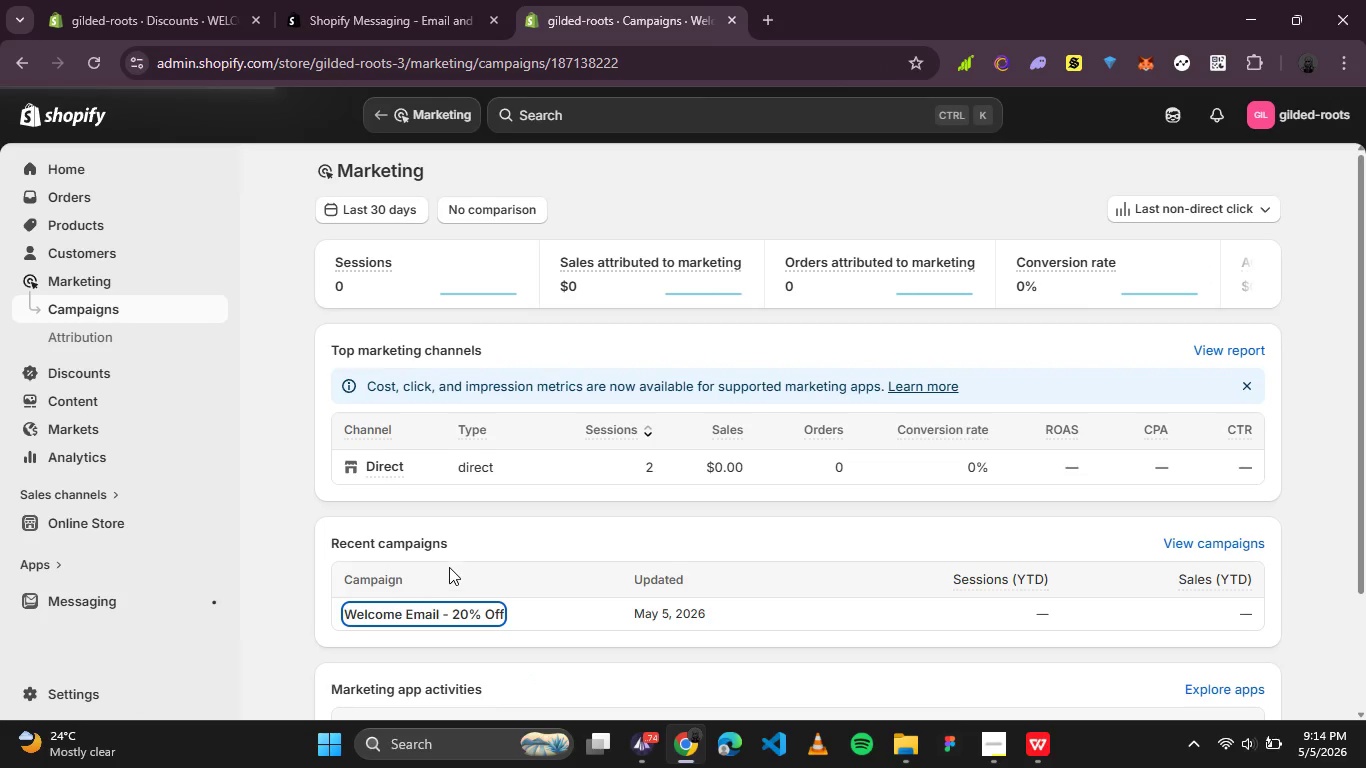 
wait(13.2)
 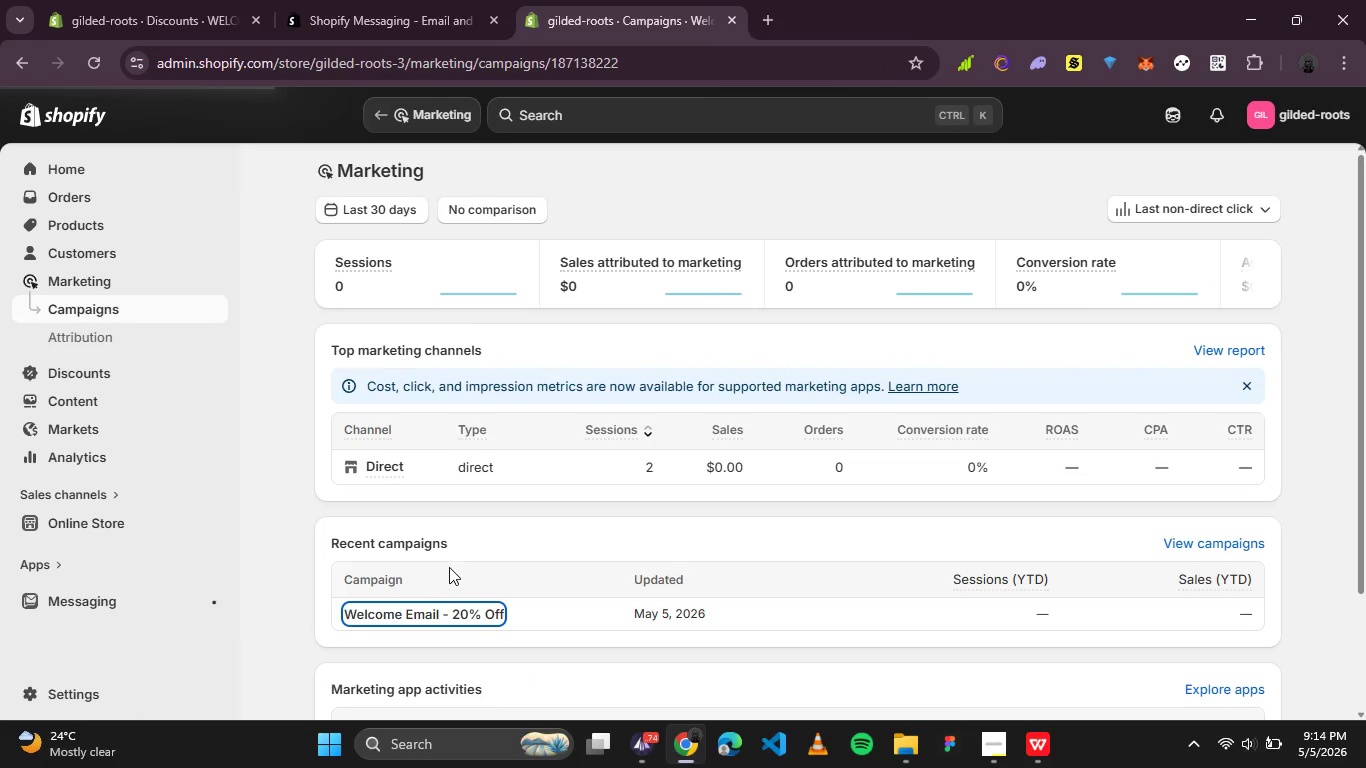 
scroll: coordinate [436, 484], scroll_direction: down, amount: 3.0
 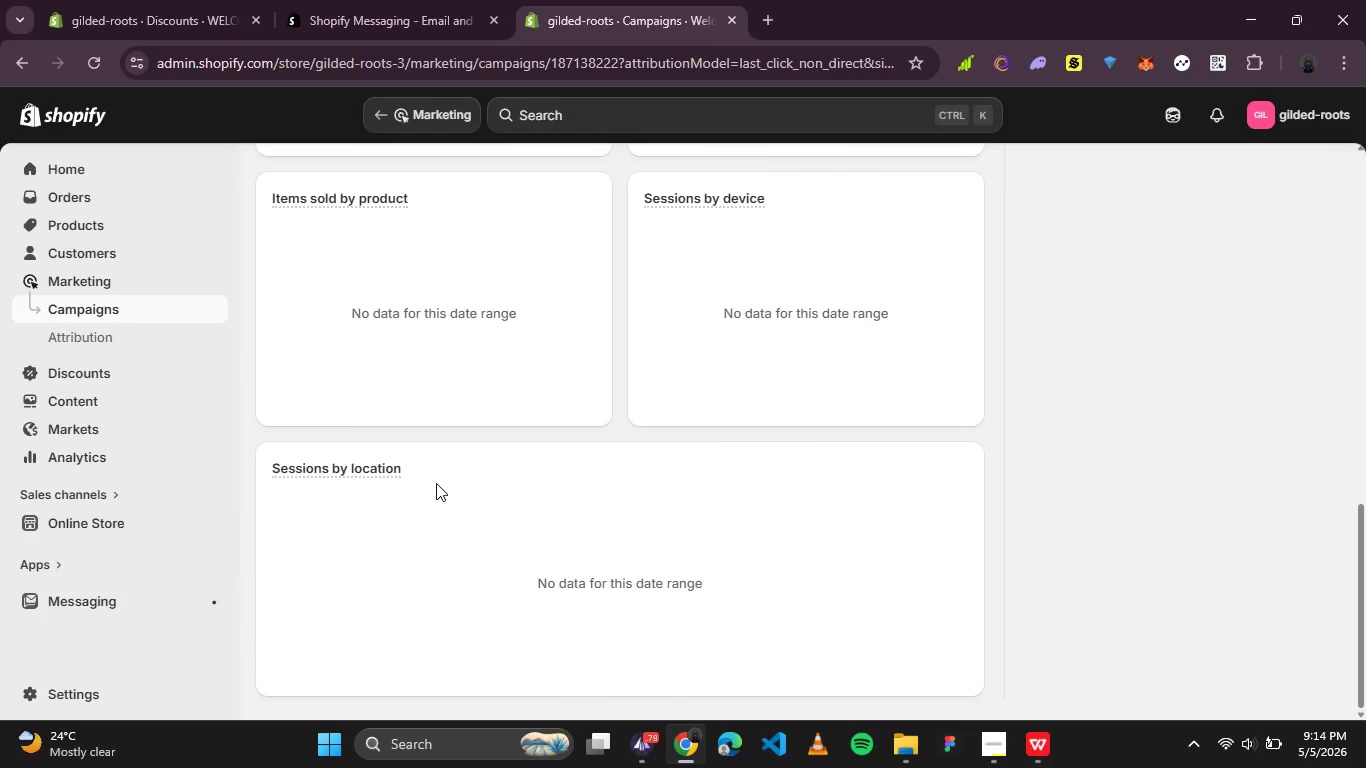 
scroll: coordinate [436, 483], scroll_direction: up, amount: 4.0
 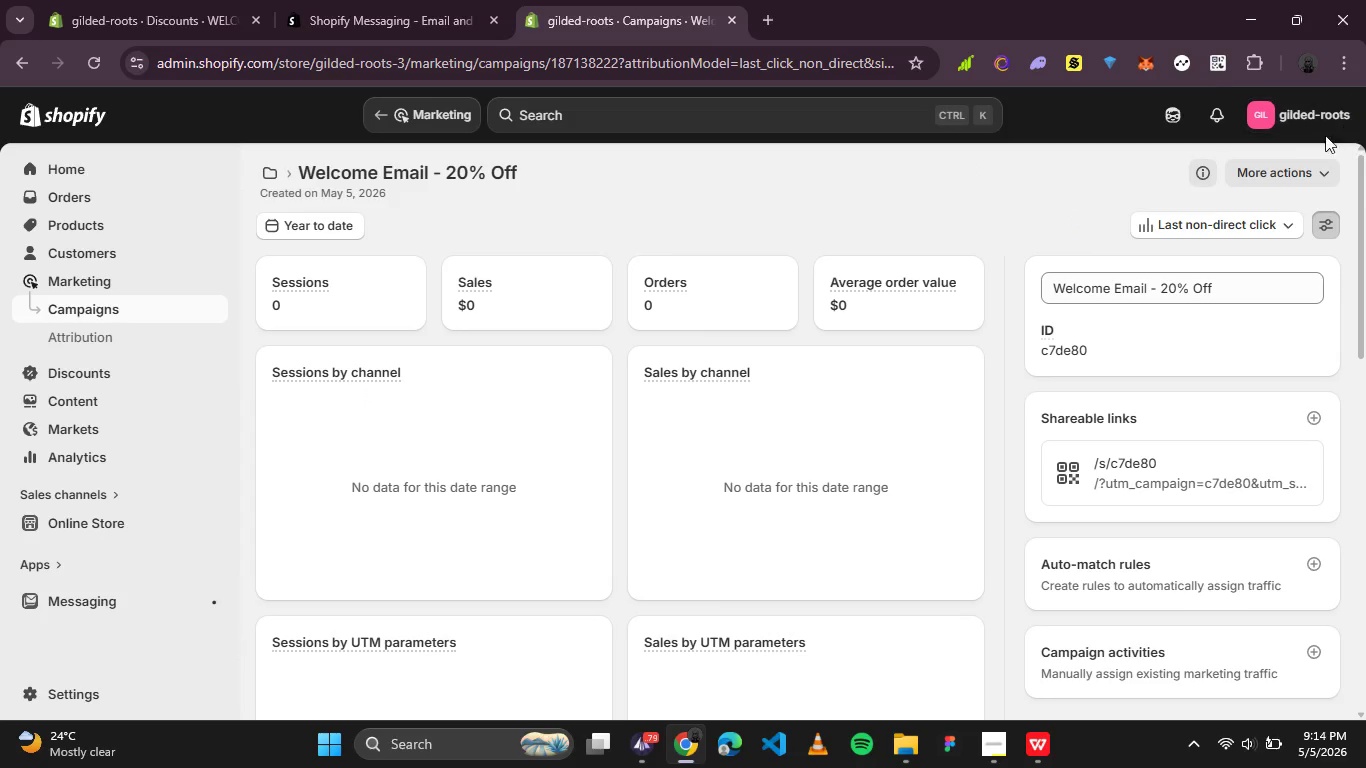 
left_click([1304, 155])
 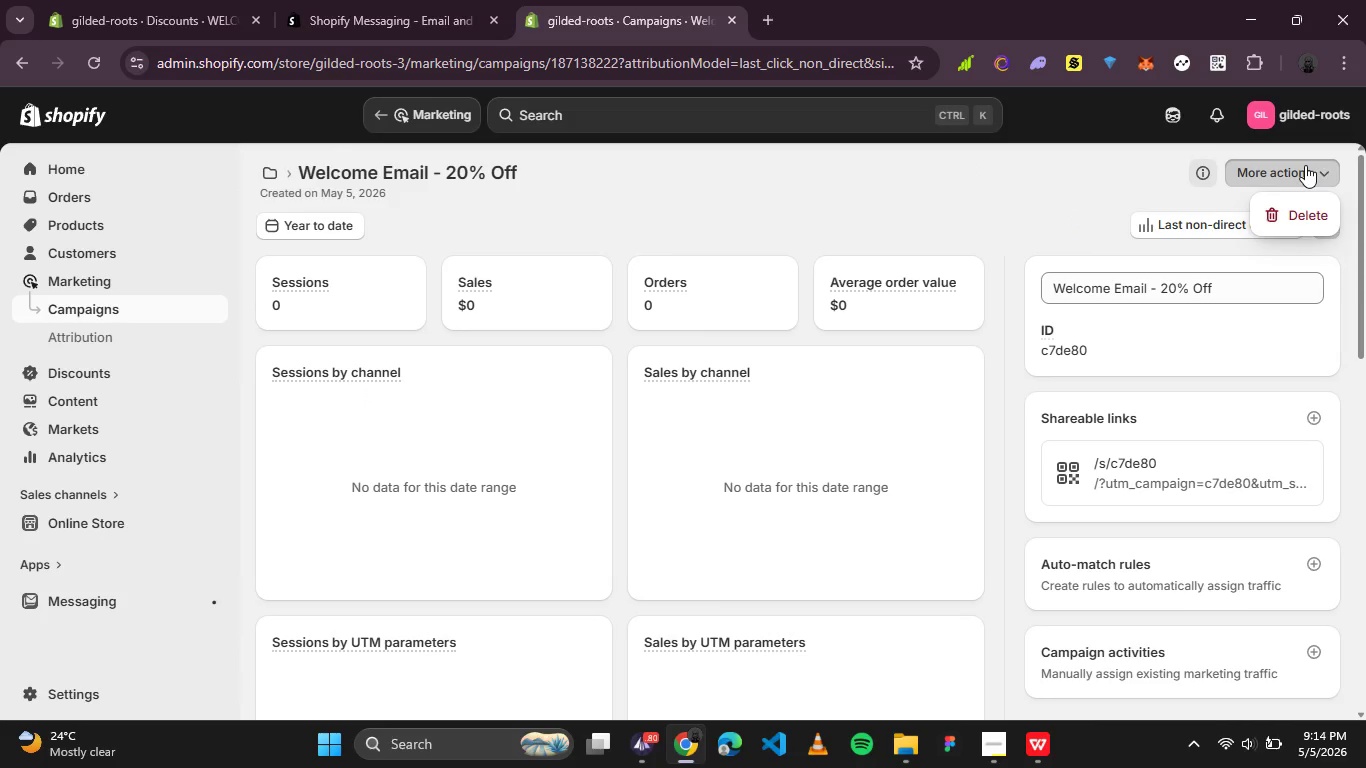 
left_click([1305, 165])
 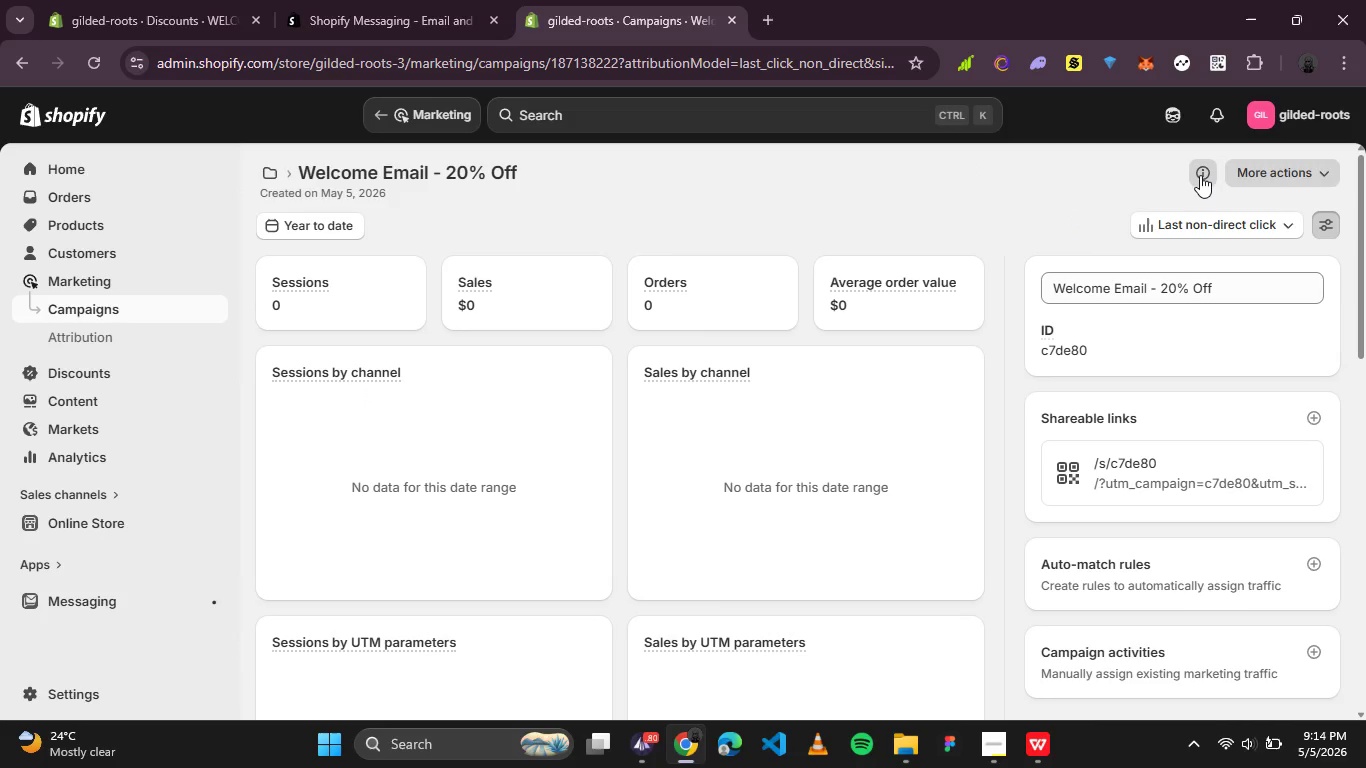 
left_click([1200, 175])
 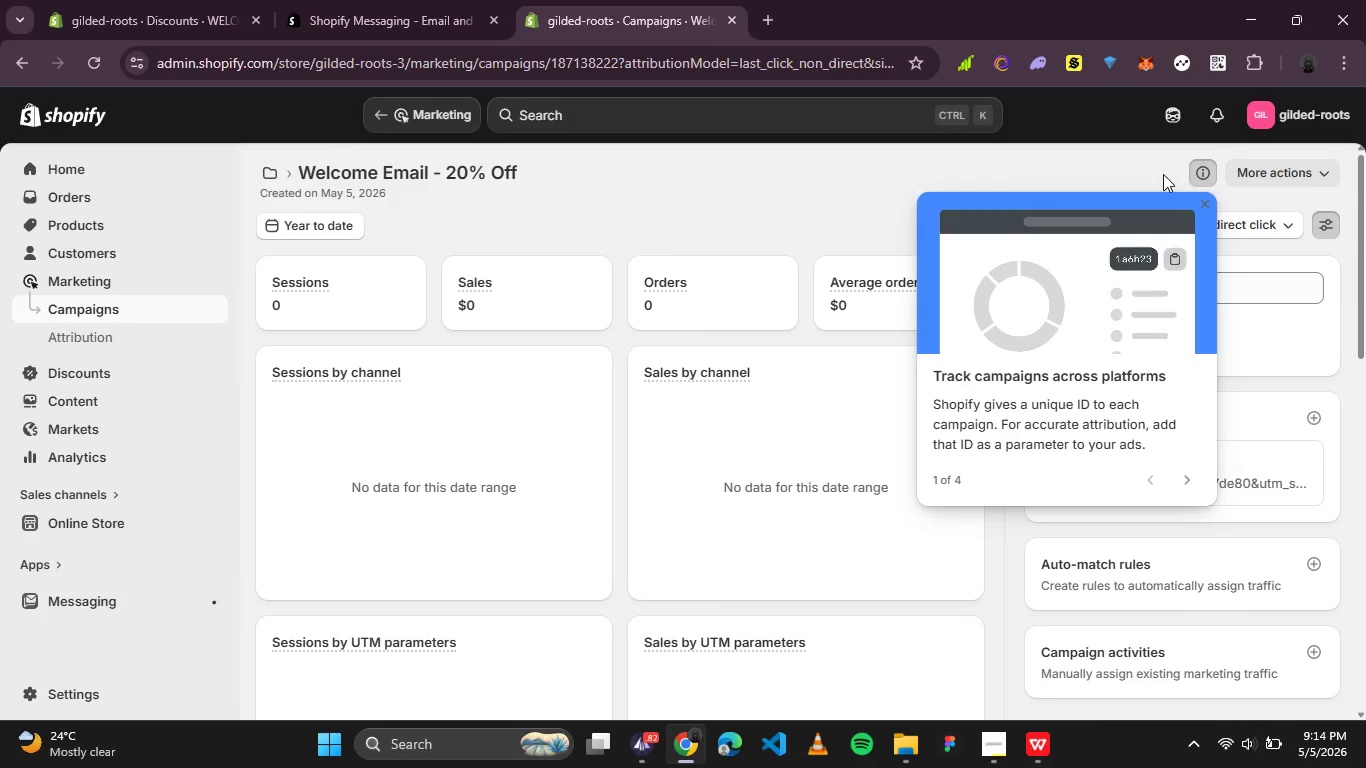 
left_click([1137, 174])
 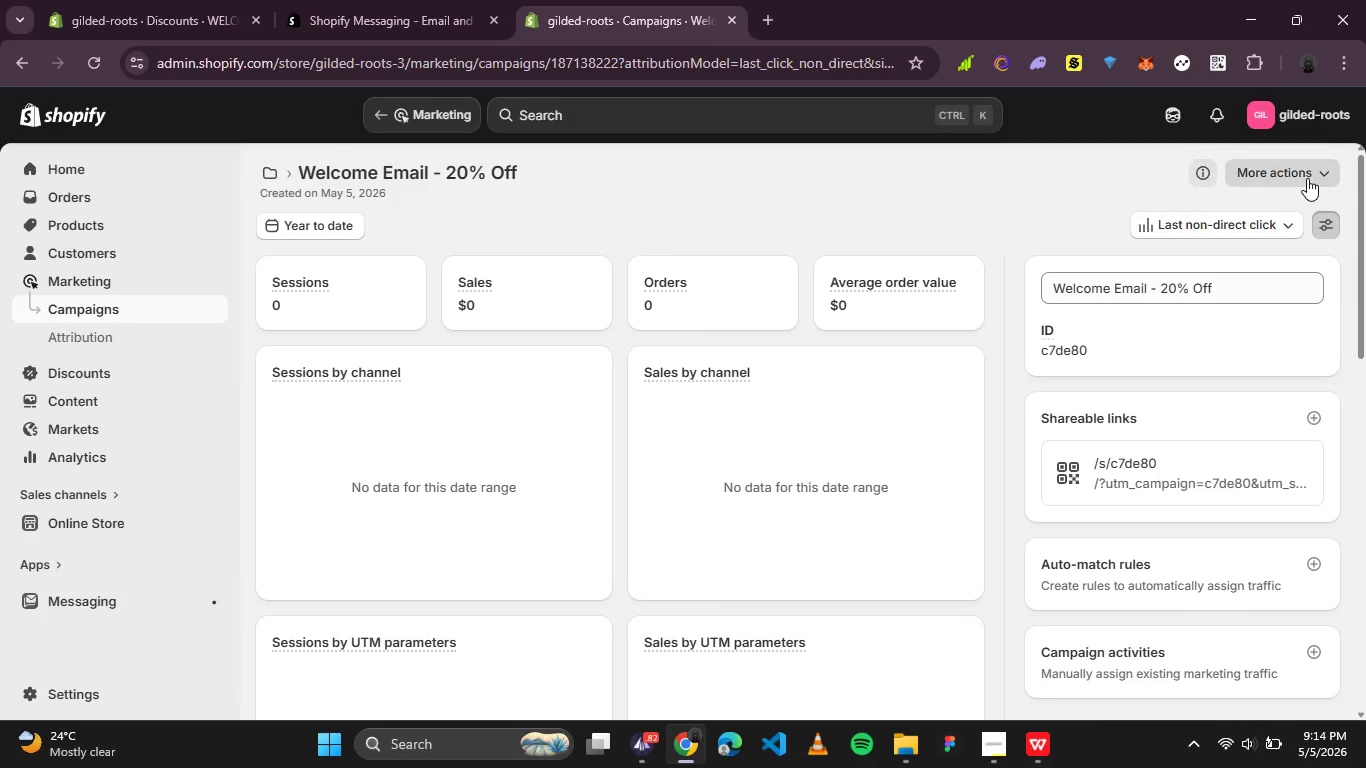 
double_click([1307, 178])
 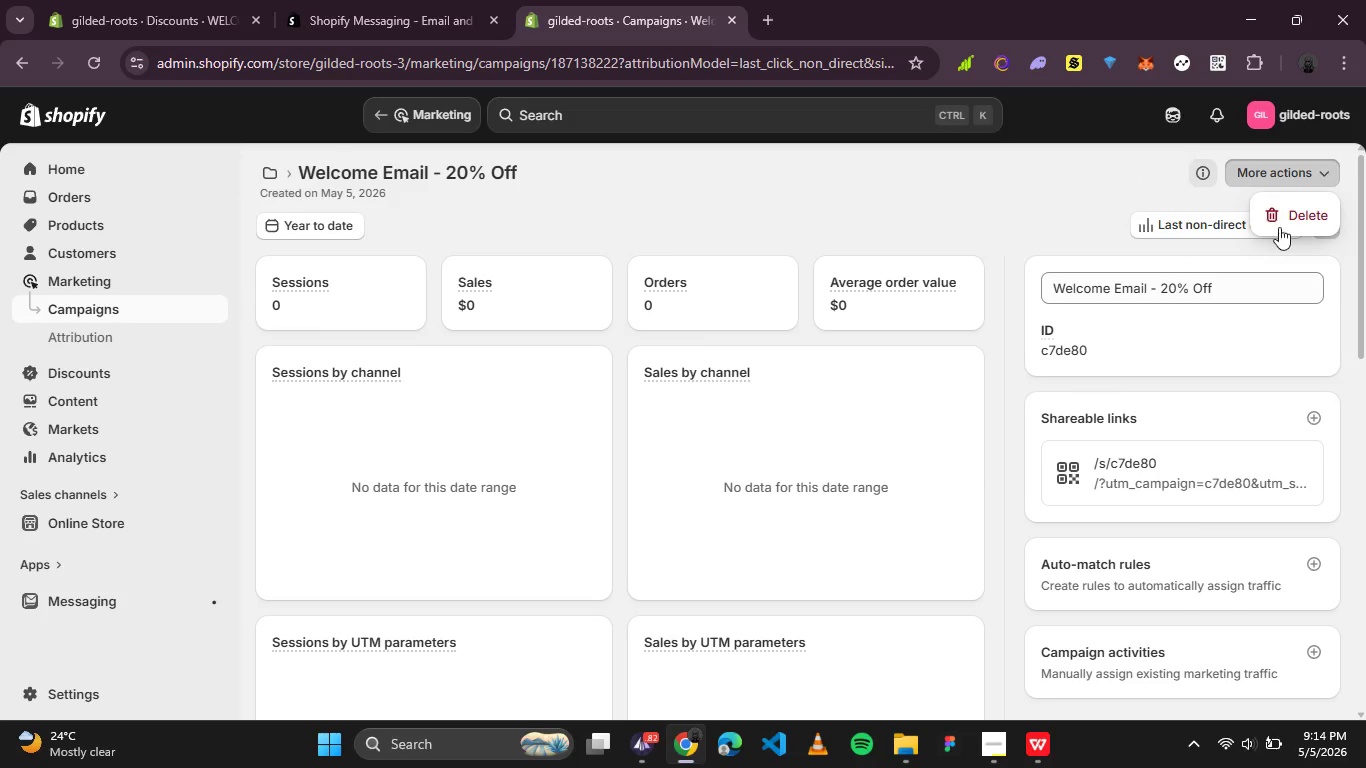 
left_click([1279, 227])
 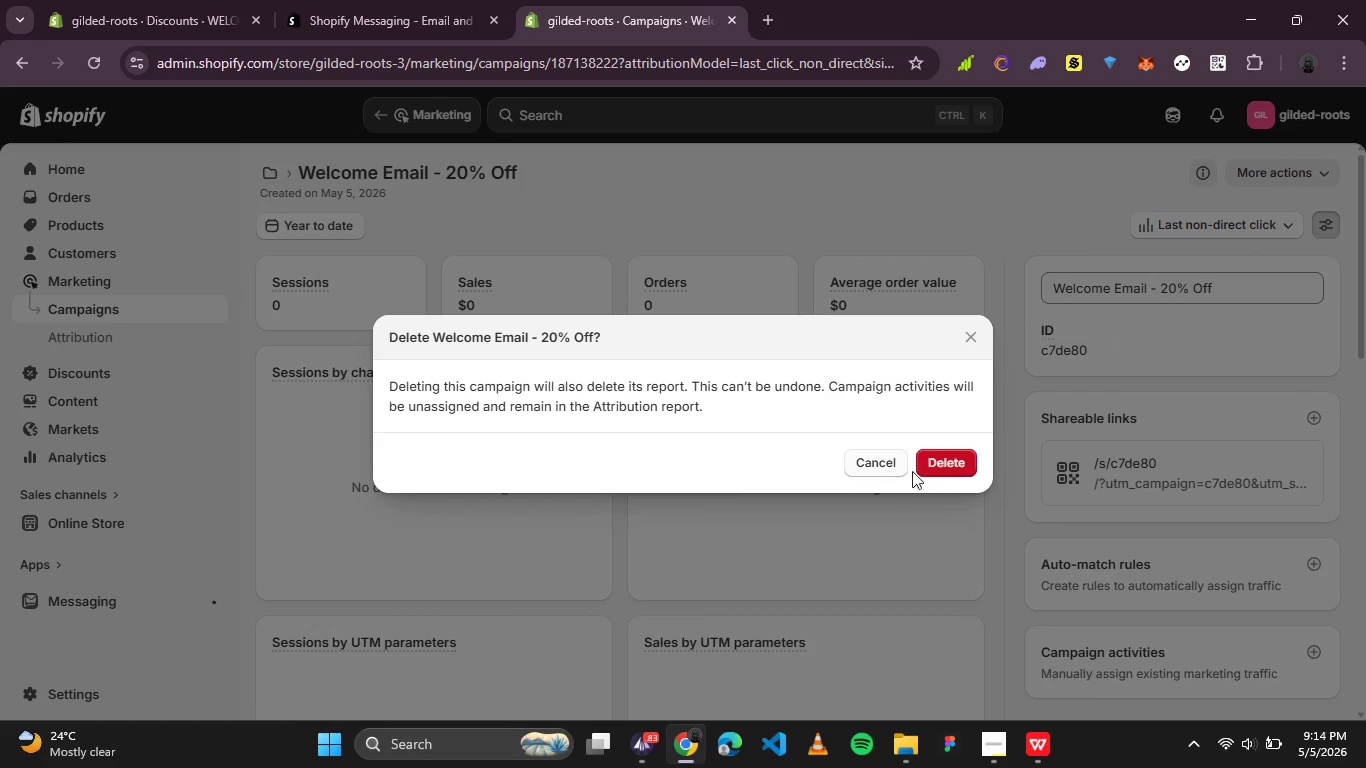 
left_click([933, 465])
 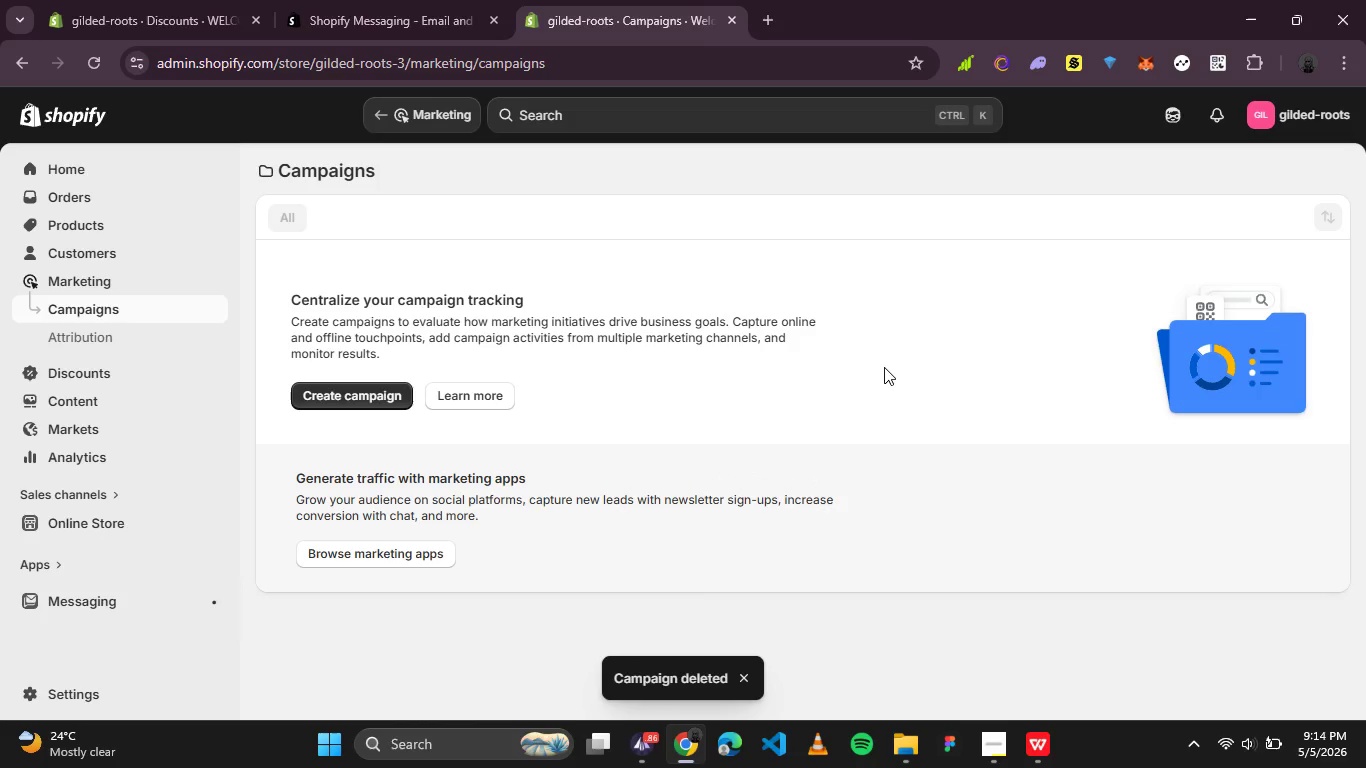 
scroll: coordinate [746, 351], scroll_direction: down, amount: 4.0
 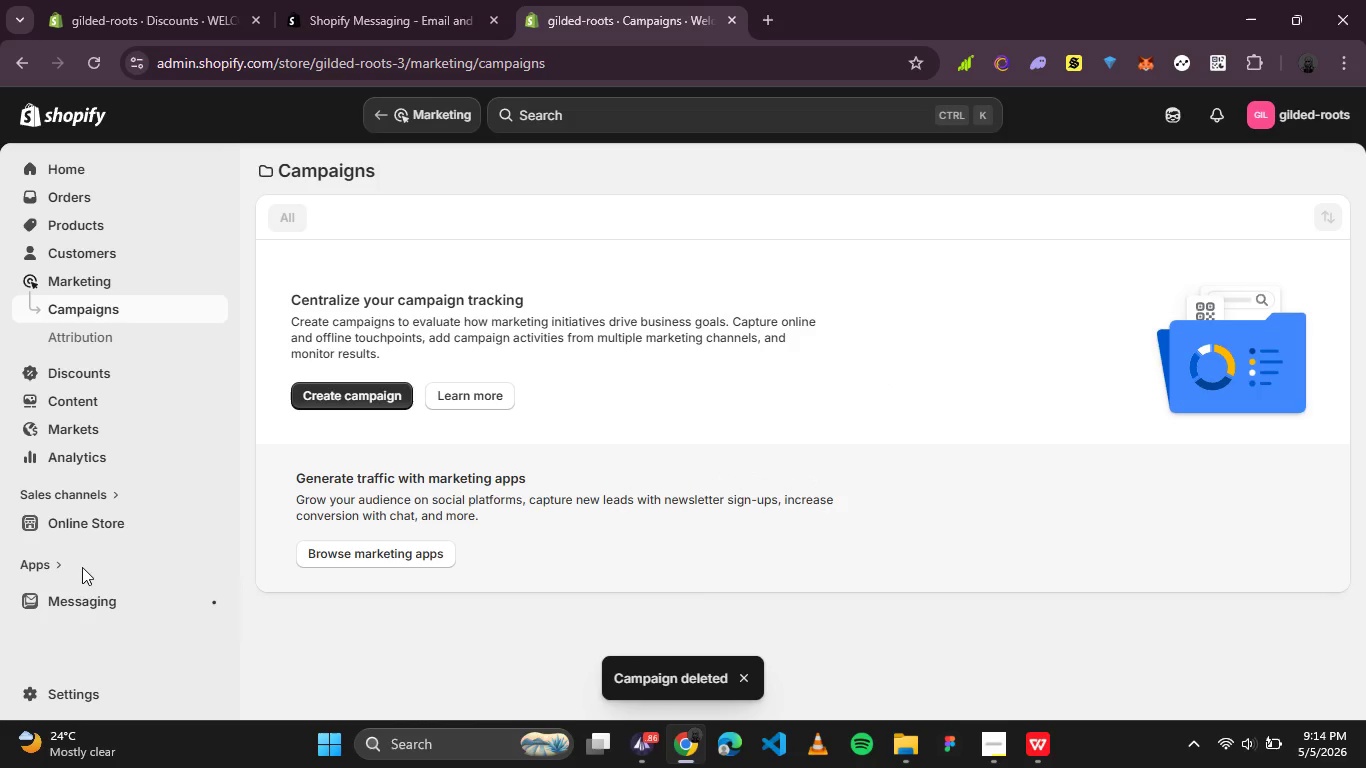 
left_click([84, 595])
 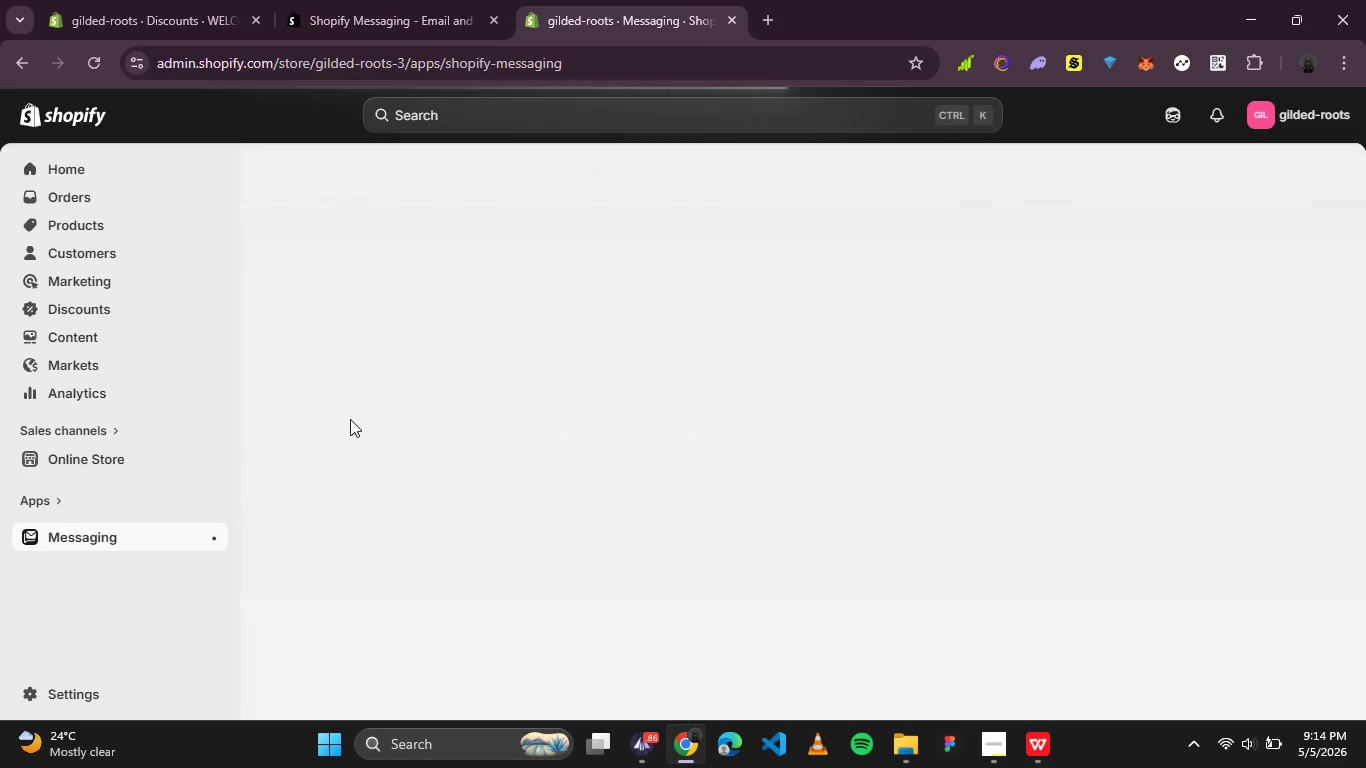 
mouse_move([523, 312])
 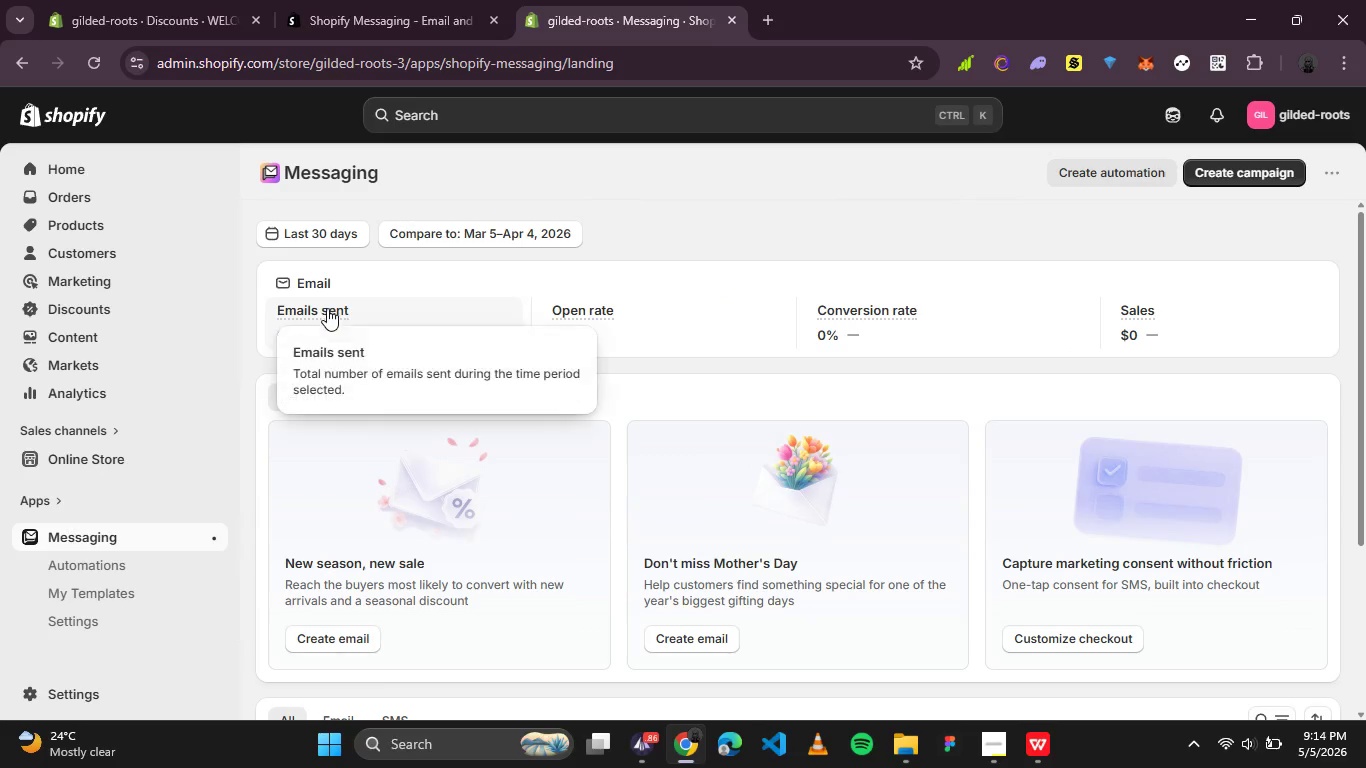 
left_click([316, 306])
 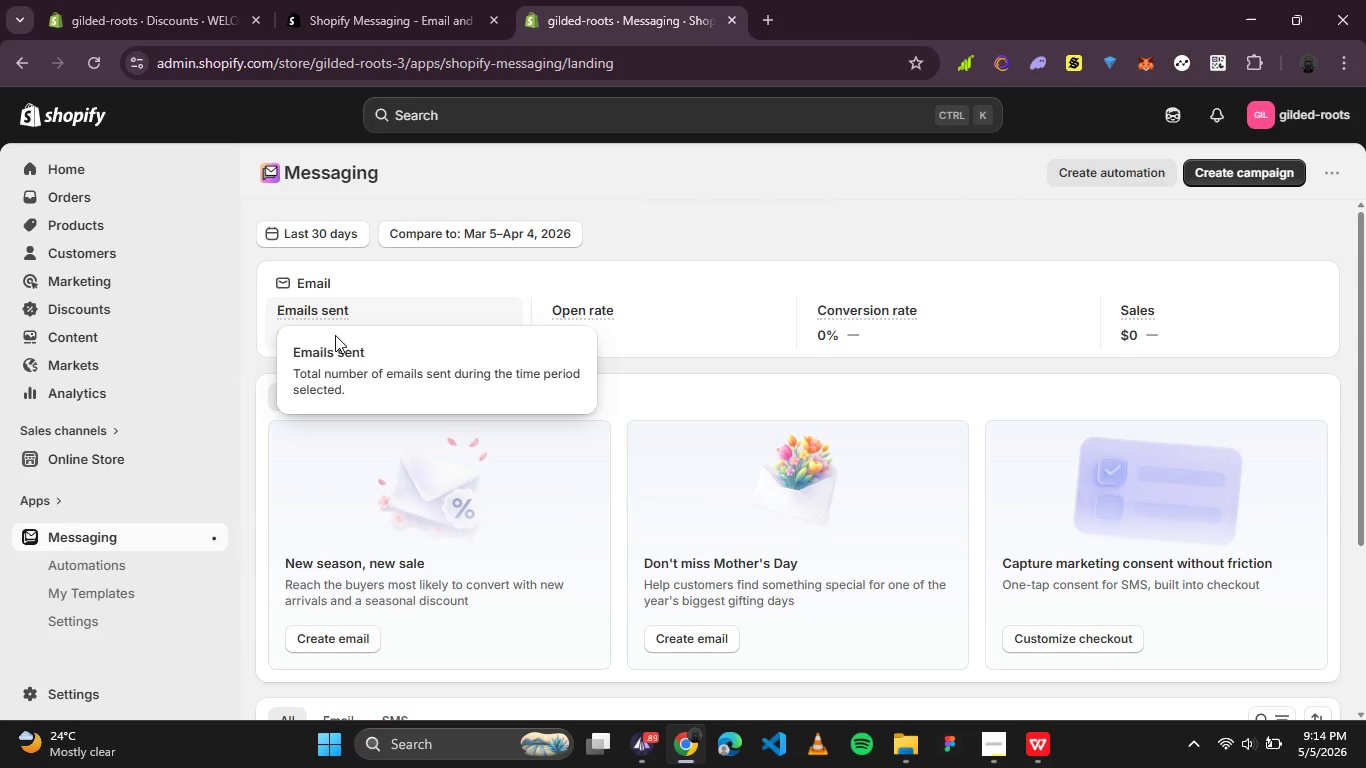 
left_click([327, 312])
 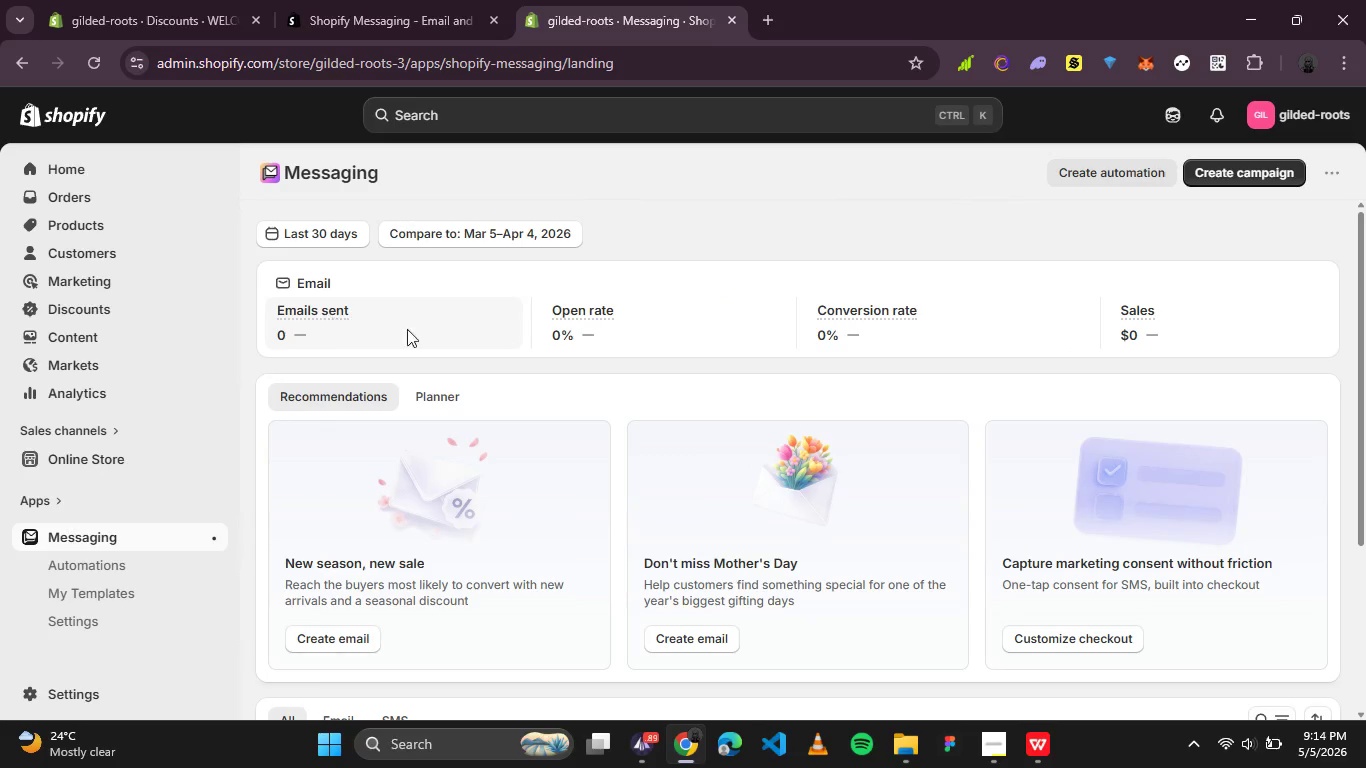 
scroll: coordinate [585, 402], scroll_direction: down, amount: 5.0
 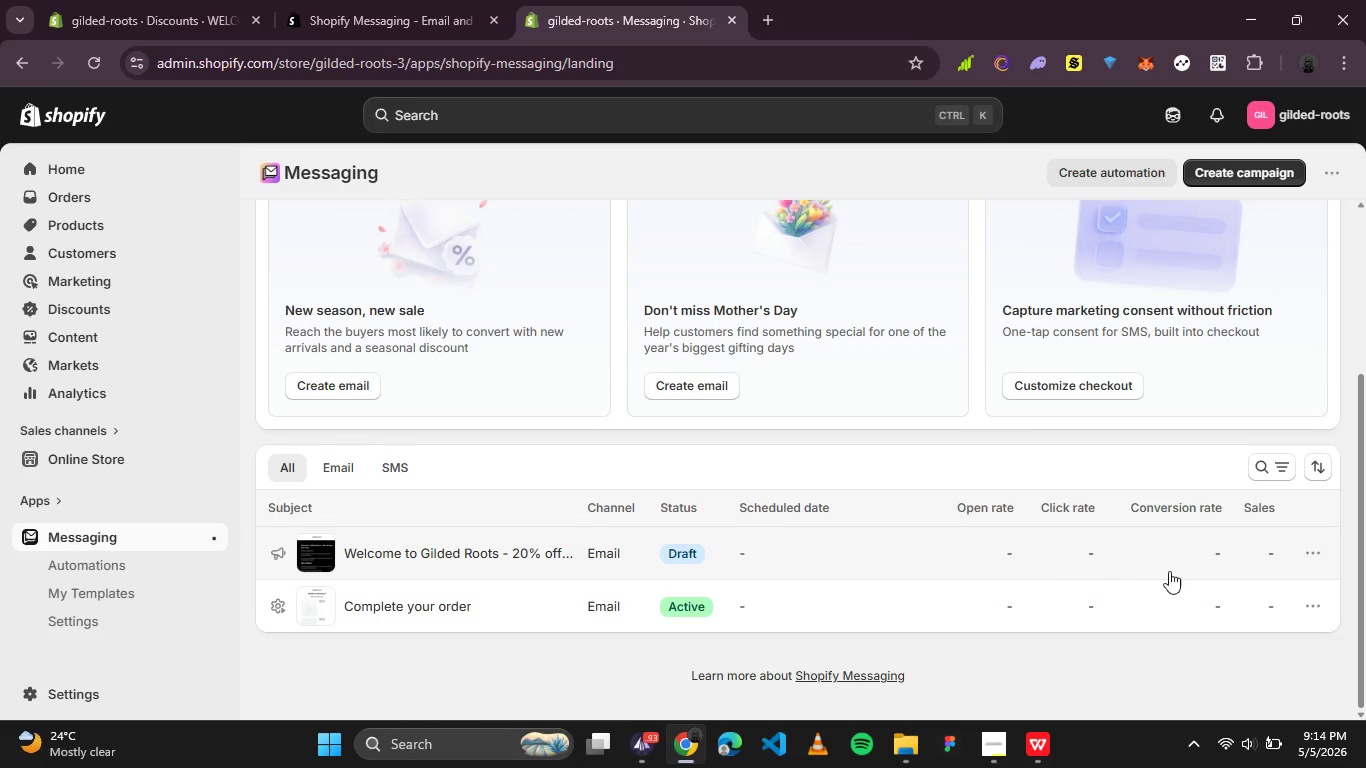 
left_click([1319, 550])
 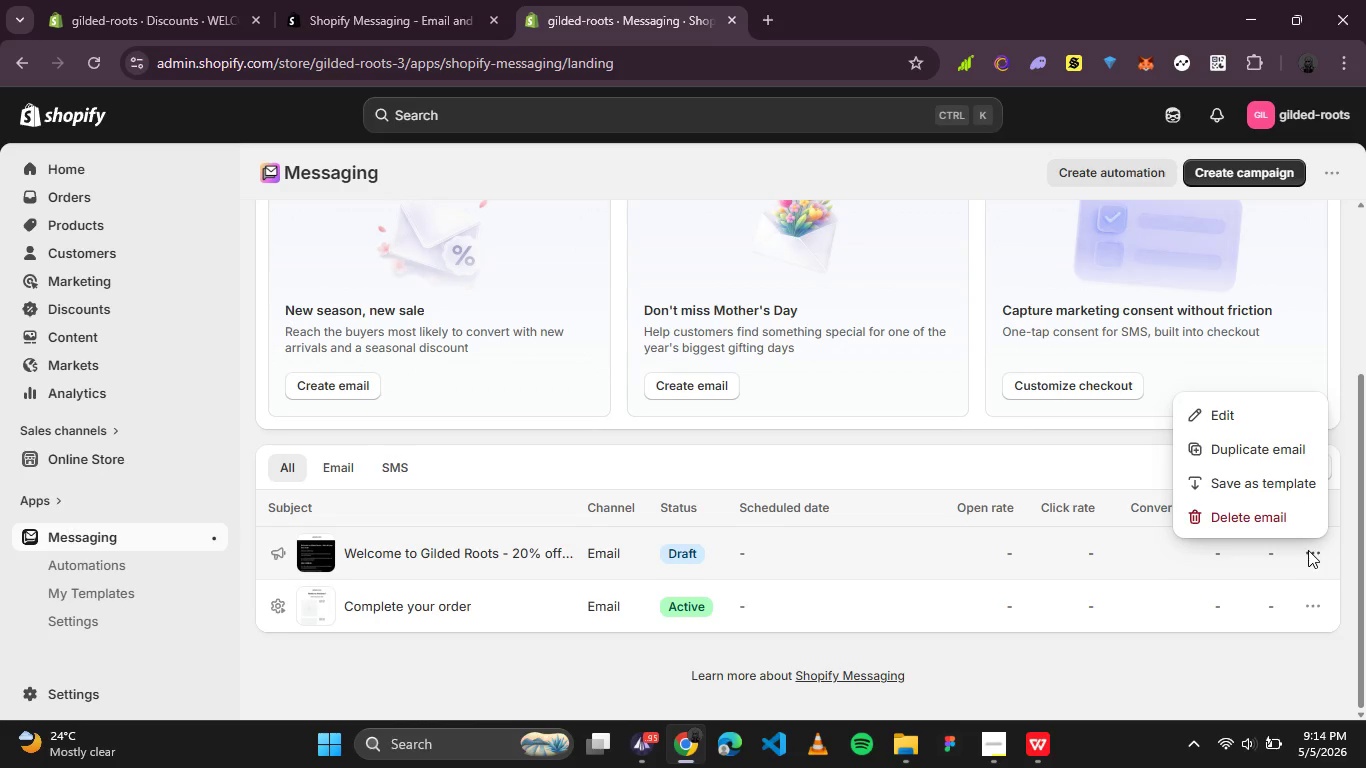 
left_click([1314, 557])
 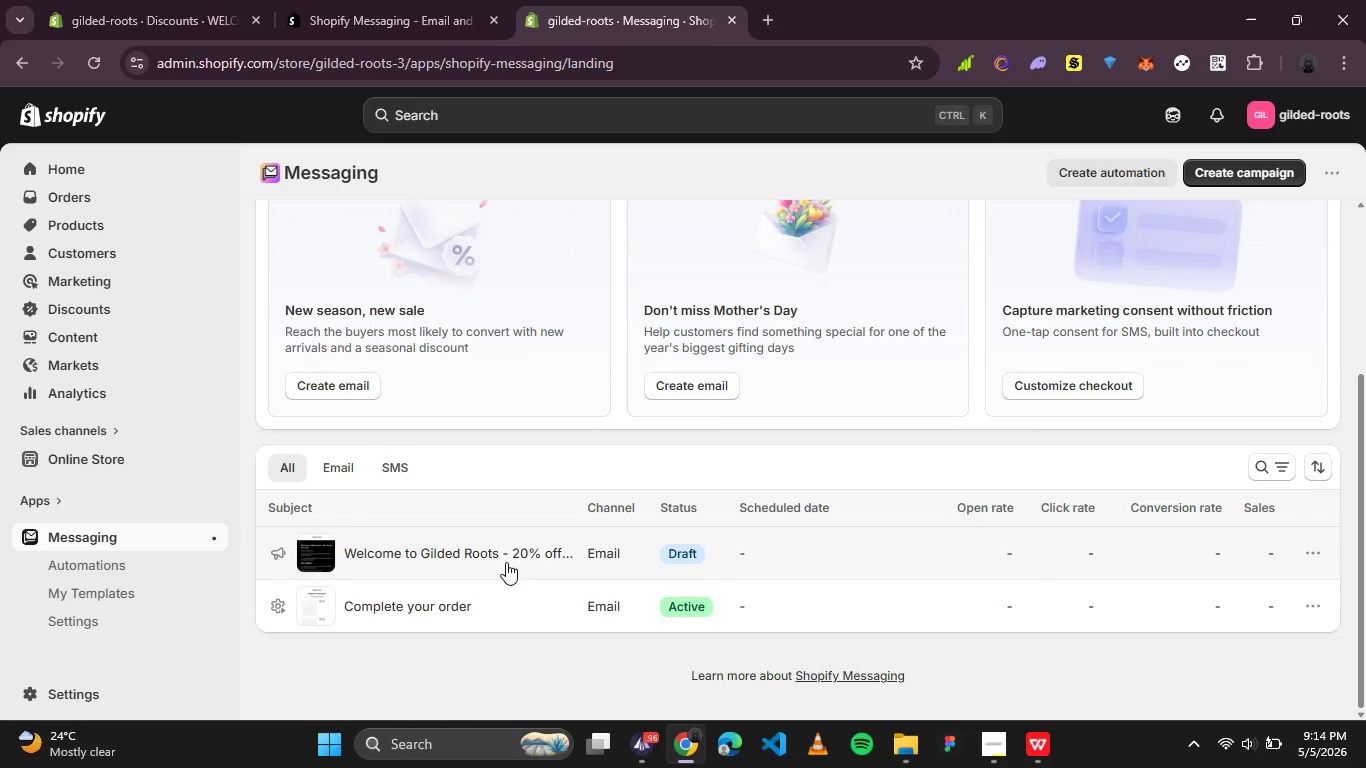 
left_click([465, 550])
 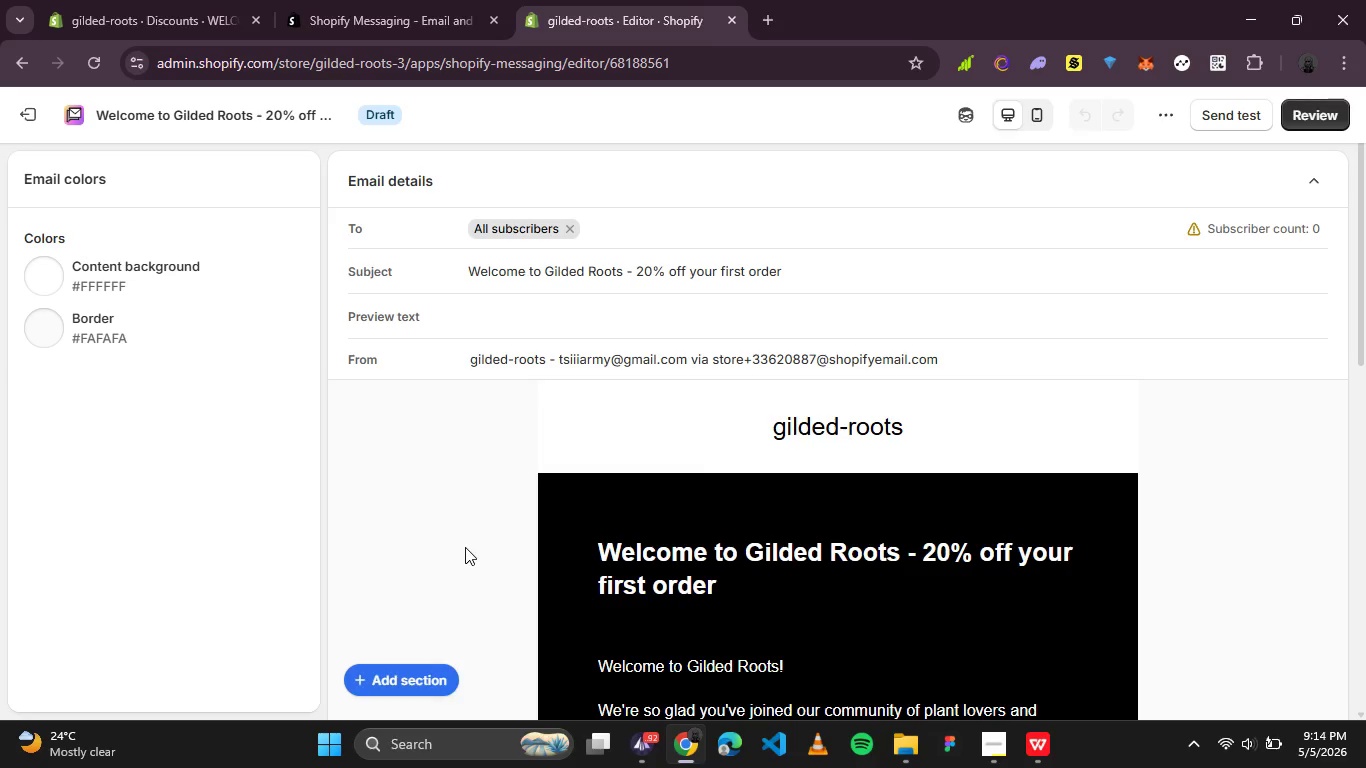 
wait(6.09)
 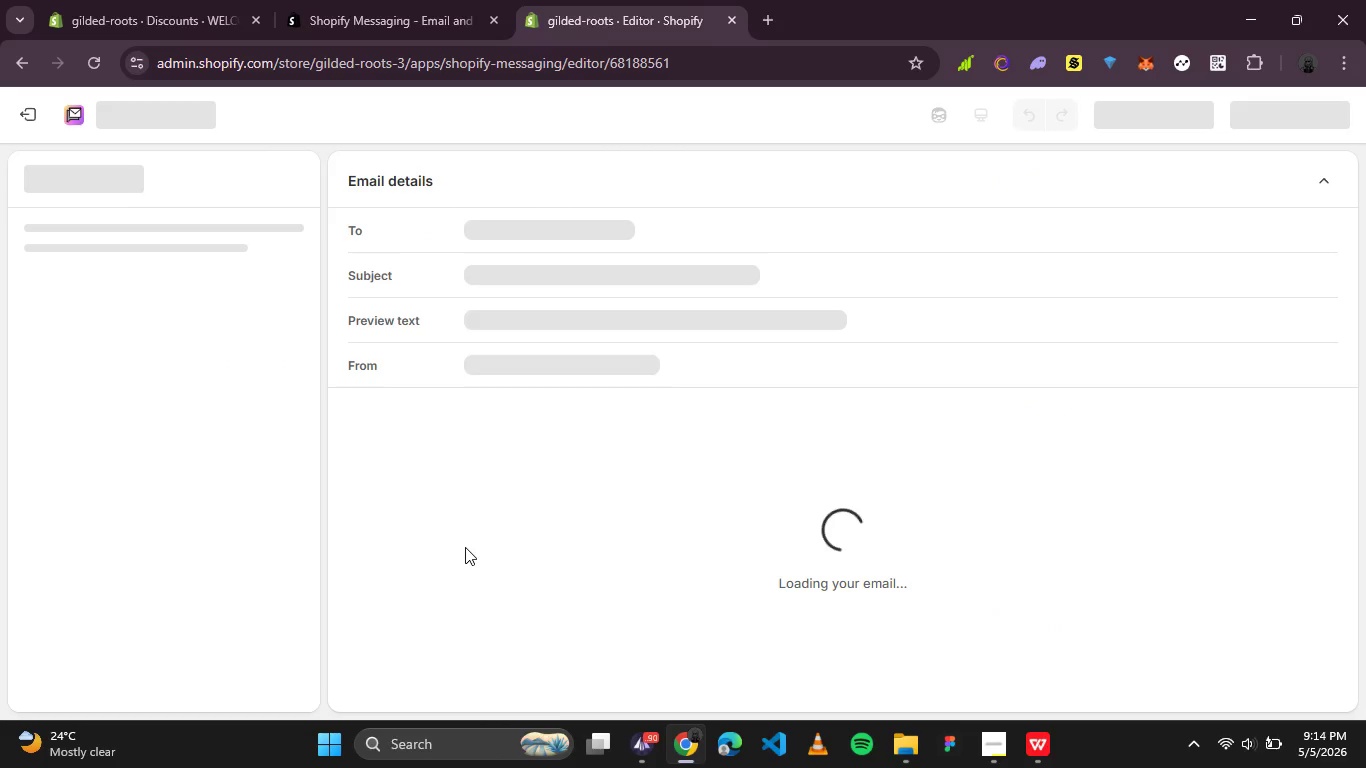 
left_click([1165, 103])
 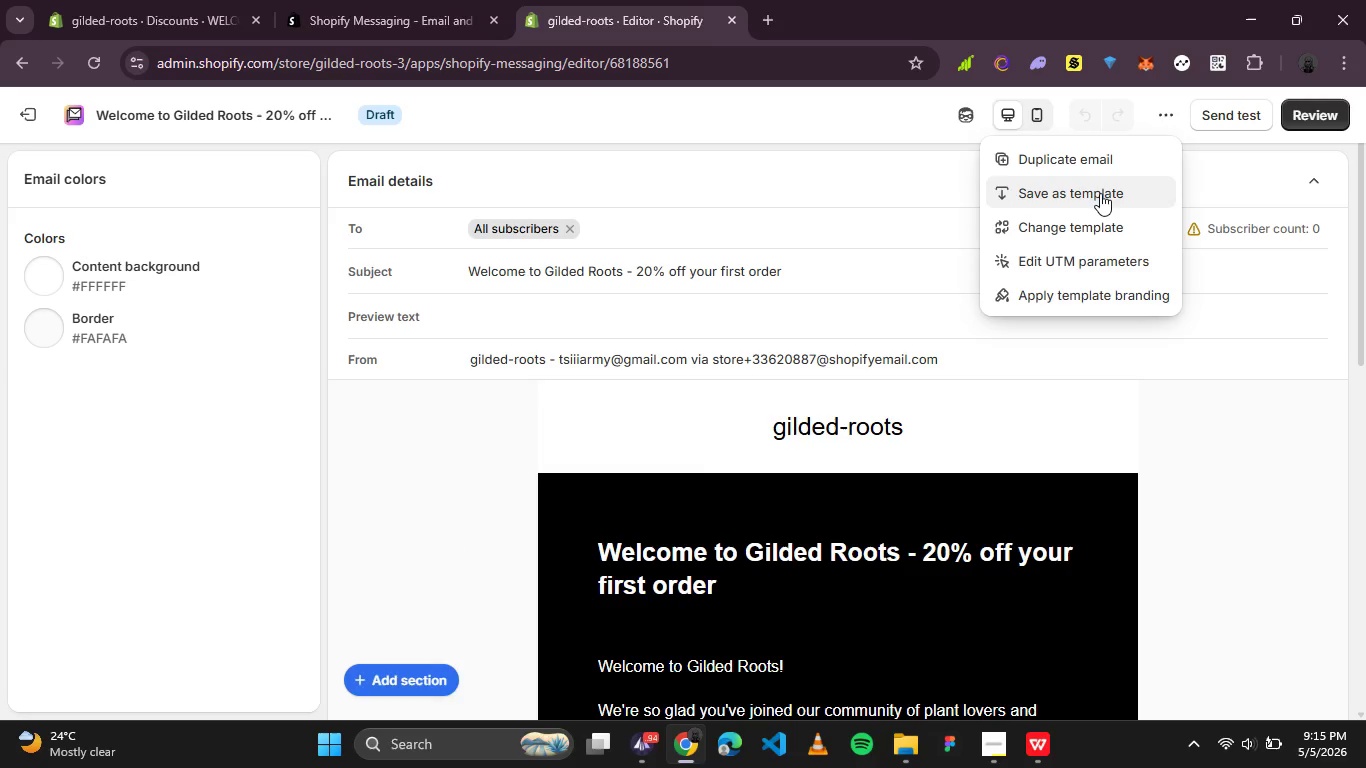 
wait(7.66)
 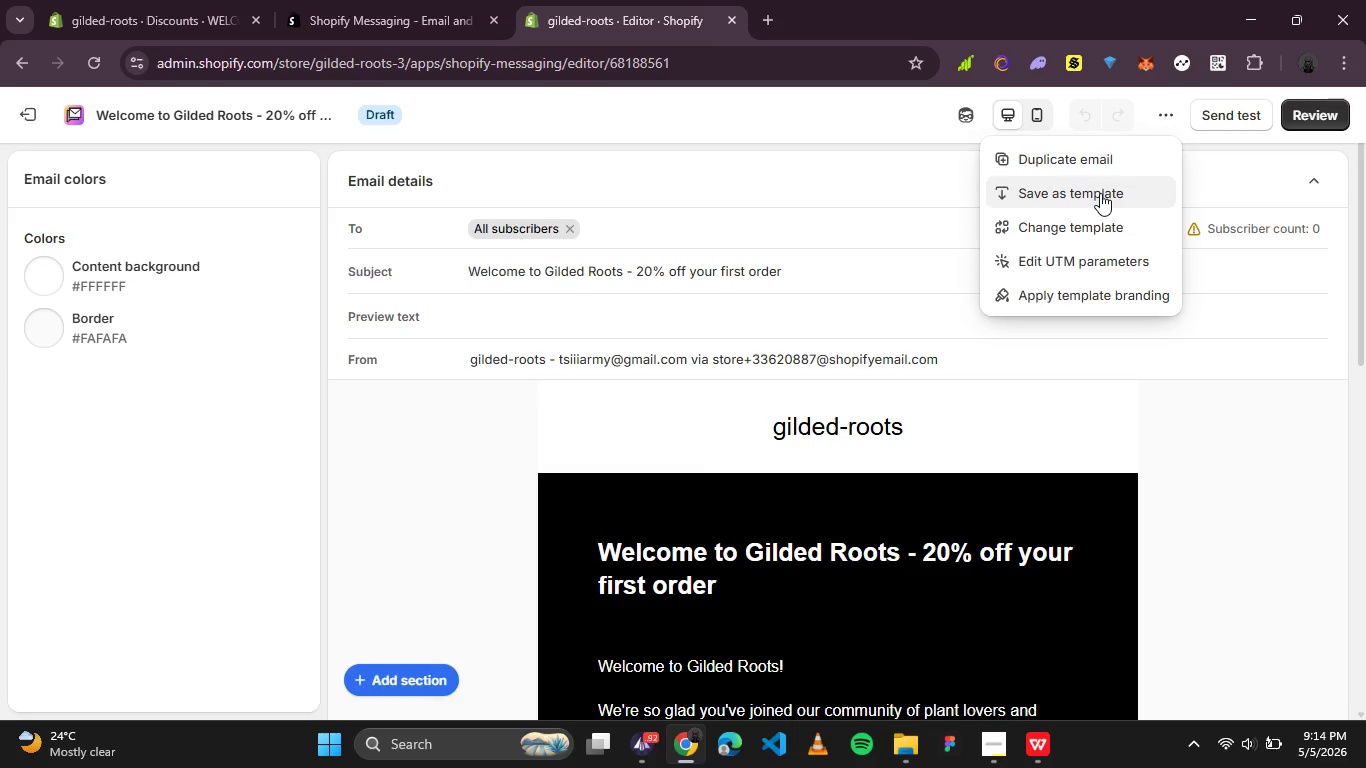 
left_click([818, 103])
 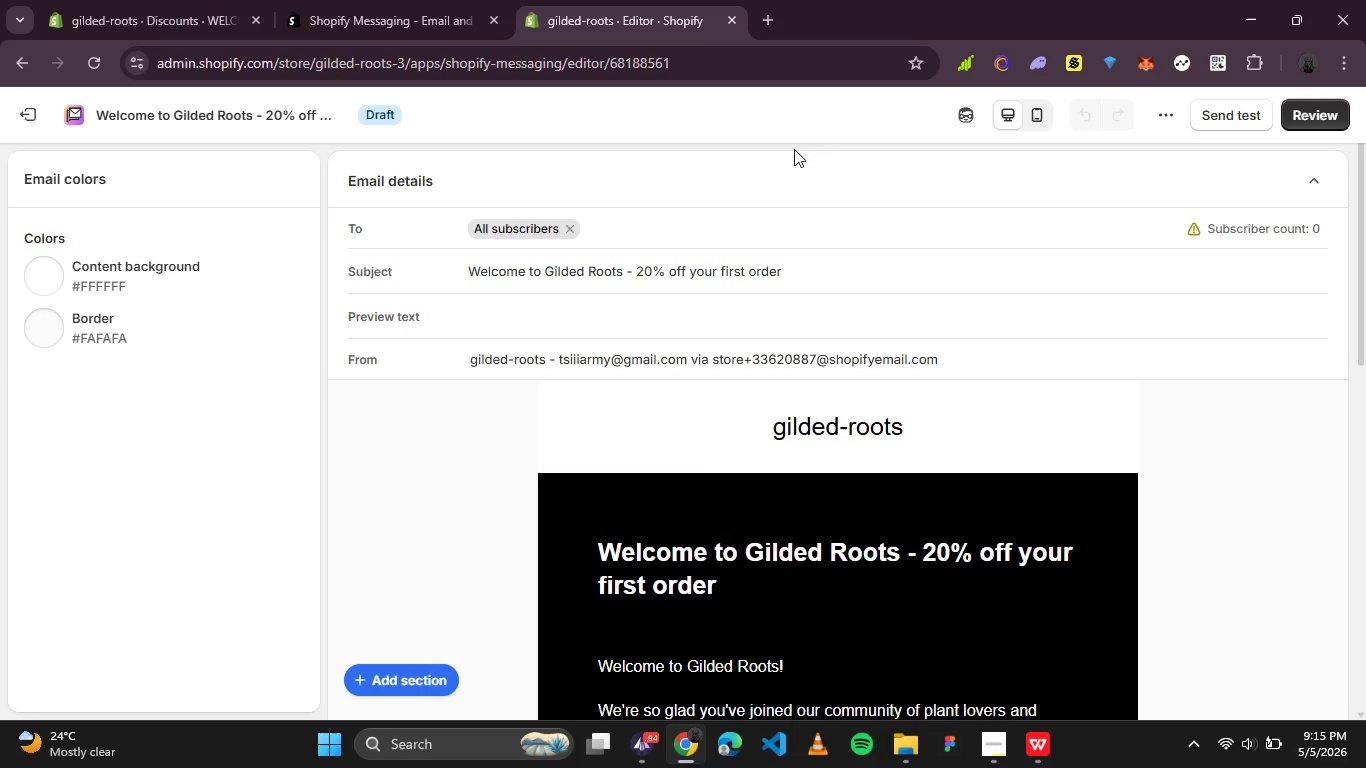 
scroll: coordinate [825, 306], scroll_direction: down, amount: 9.0
 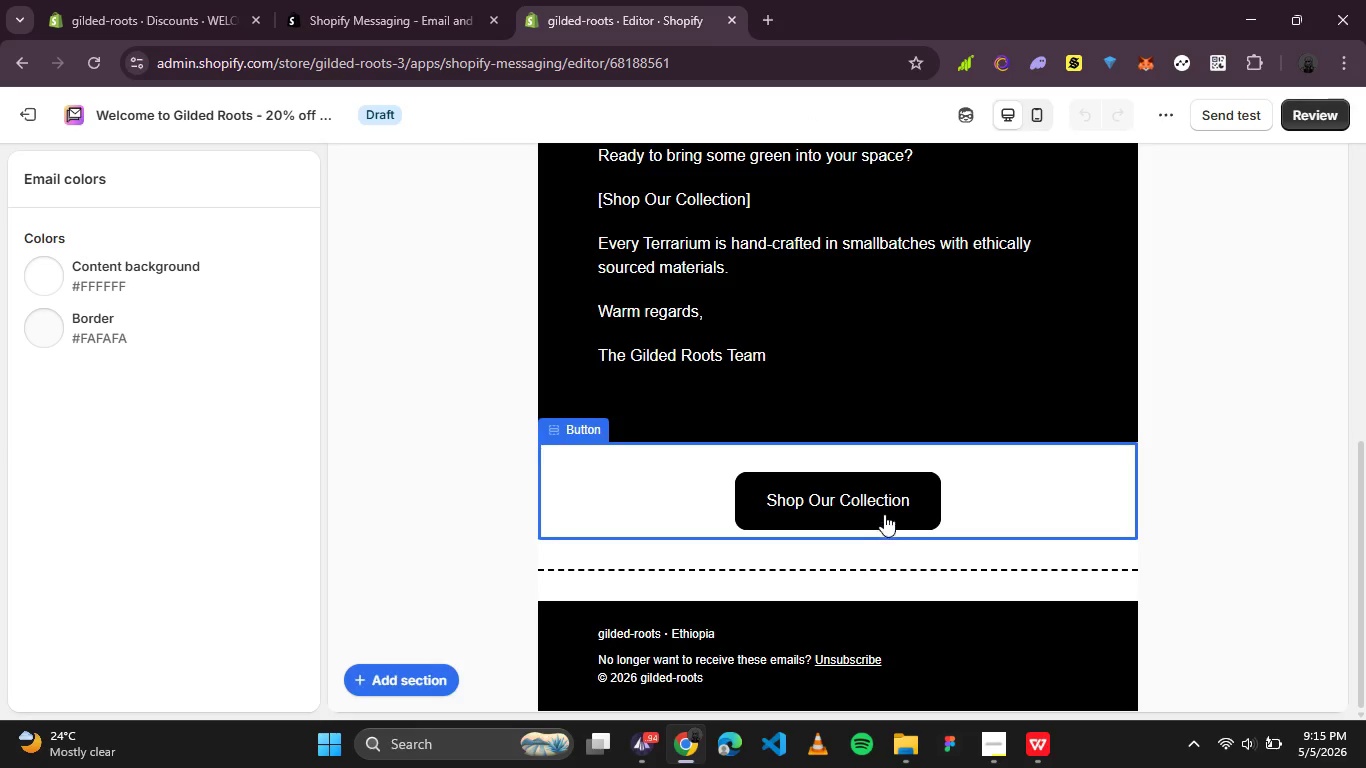 
scroll: coordinate [865, 361], scroll_direction: up, amount: 3.0
 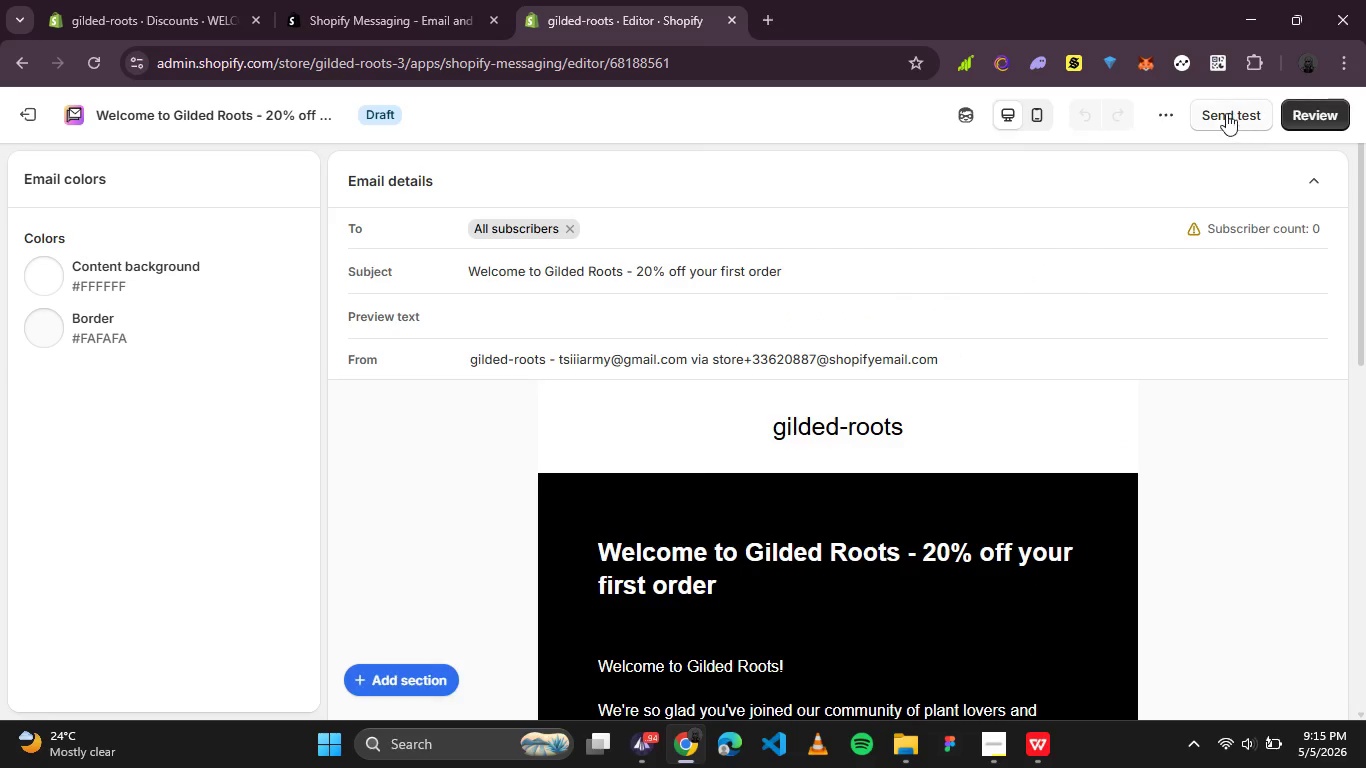 
left_click([1223, 112])
 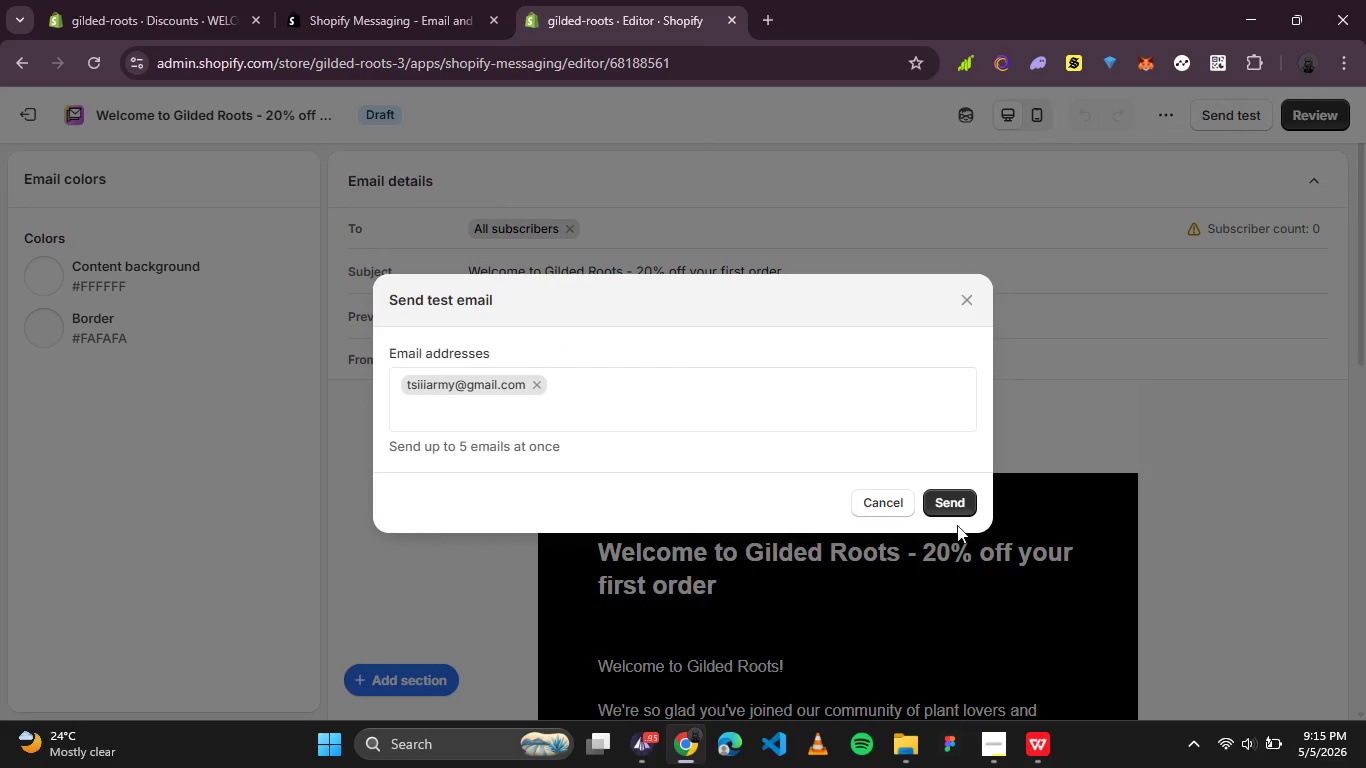 
left_click([952, 500])
 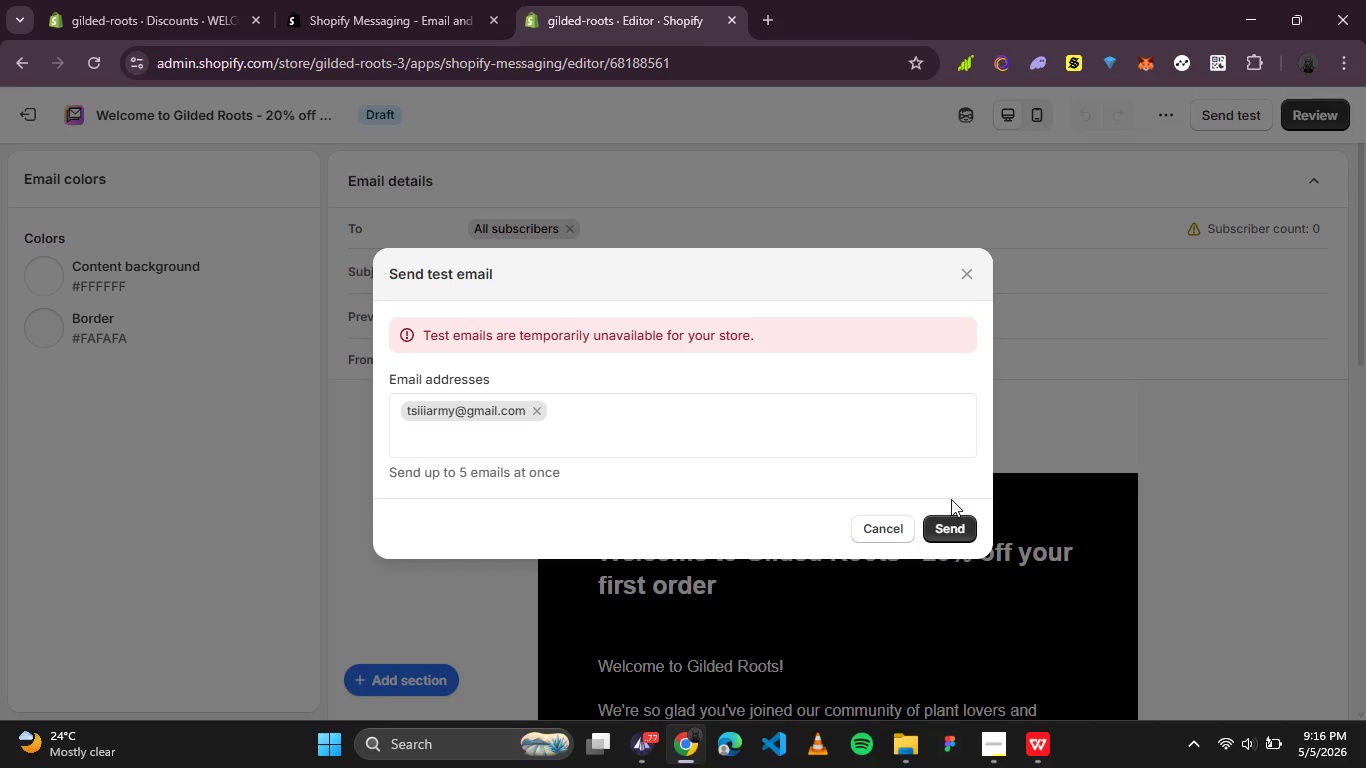 
wait(101.98)
 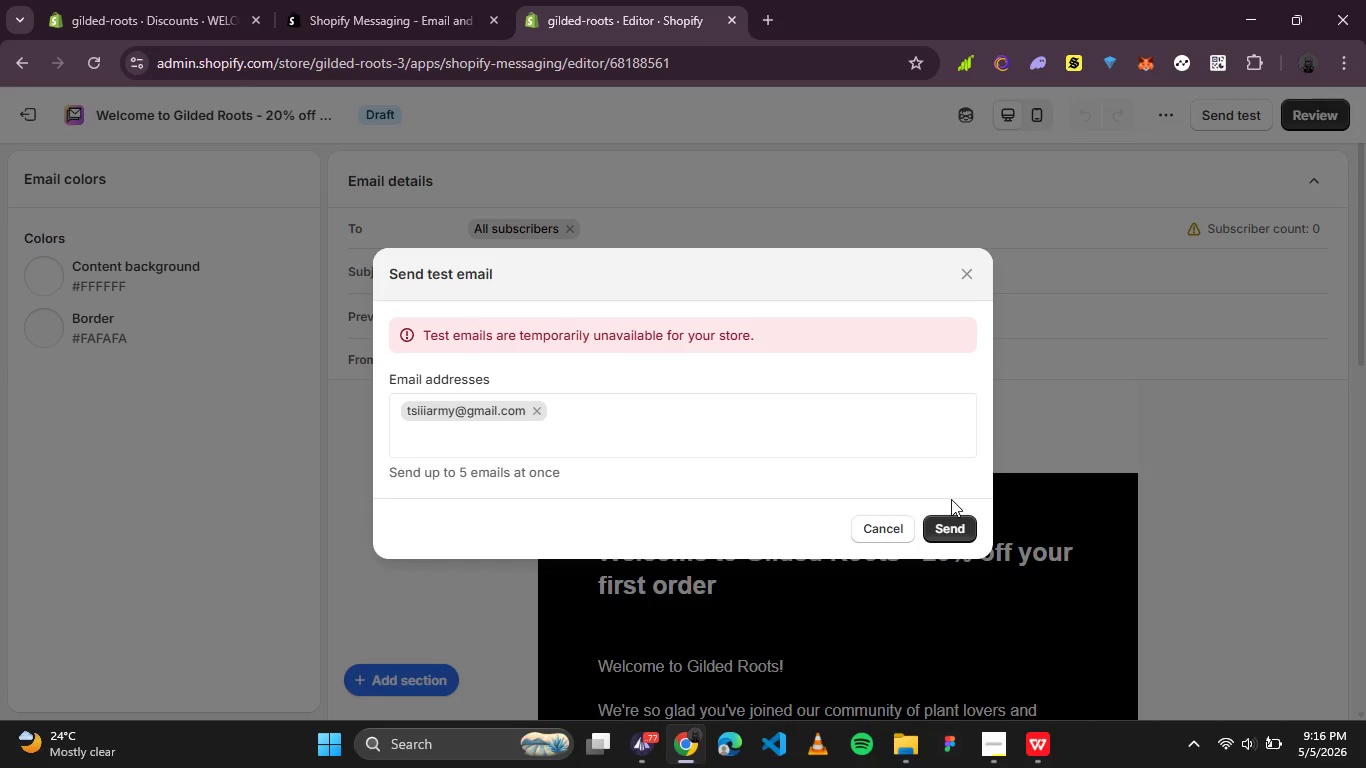 
left_click([1002, 753])